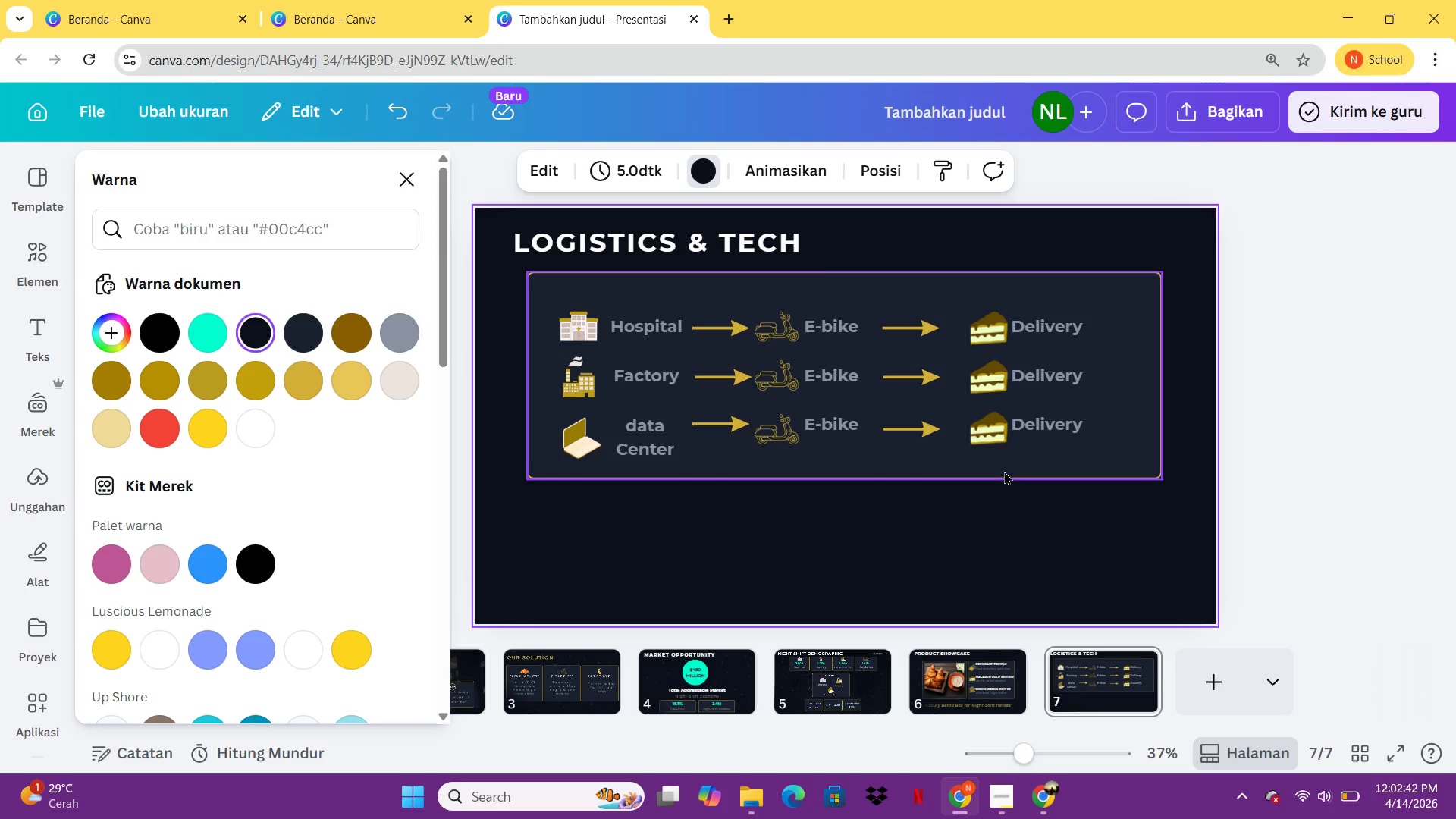 
left_click([1003, 471])
 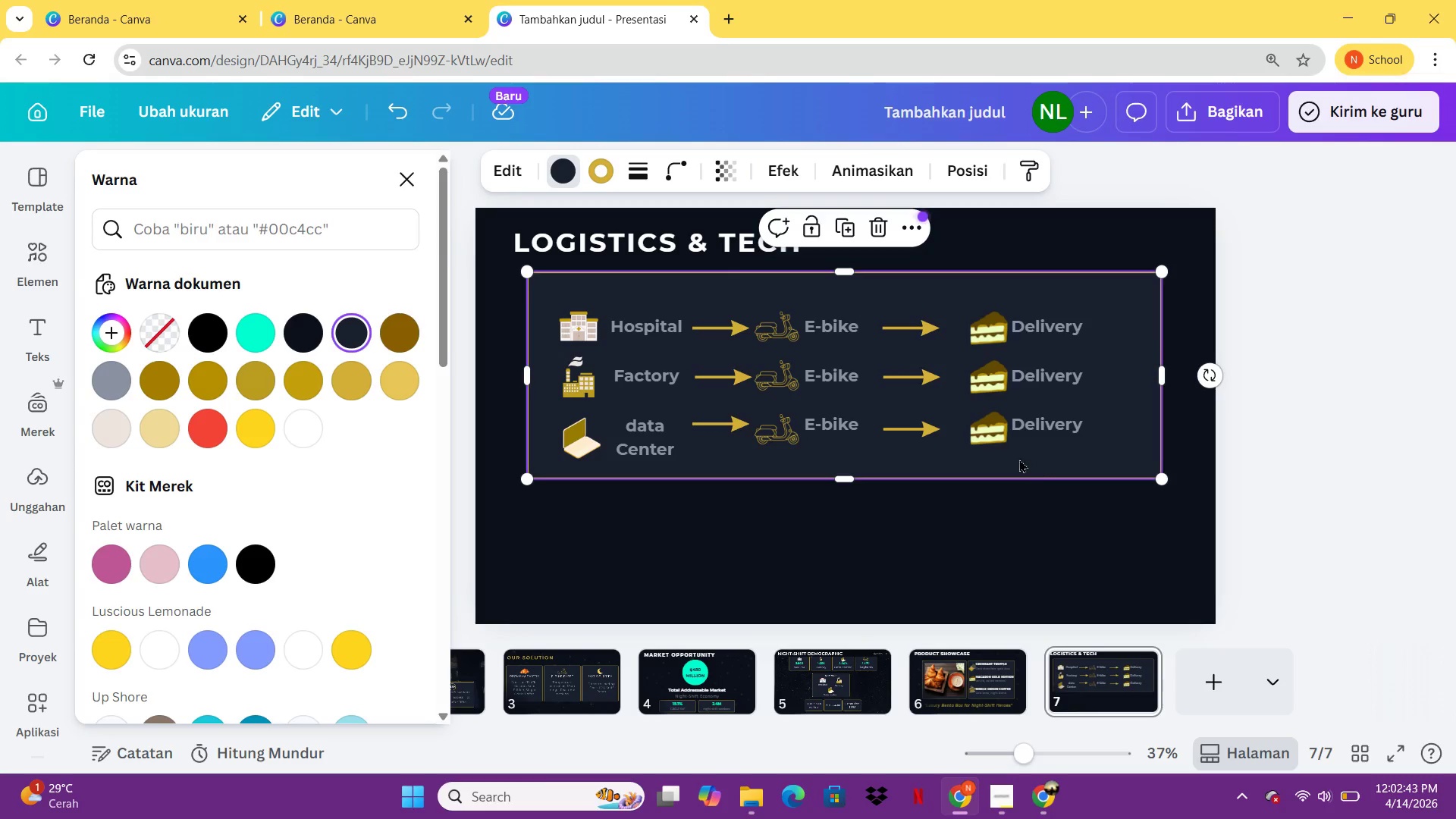 
left_click_drag(start_coordinate=[990, 453], to_coordinate=[1087, 381])
 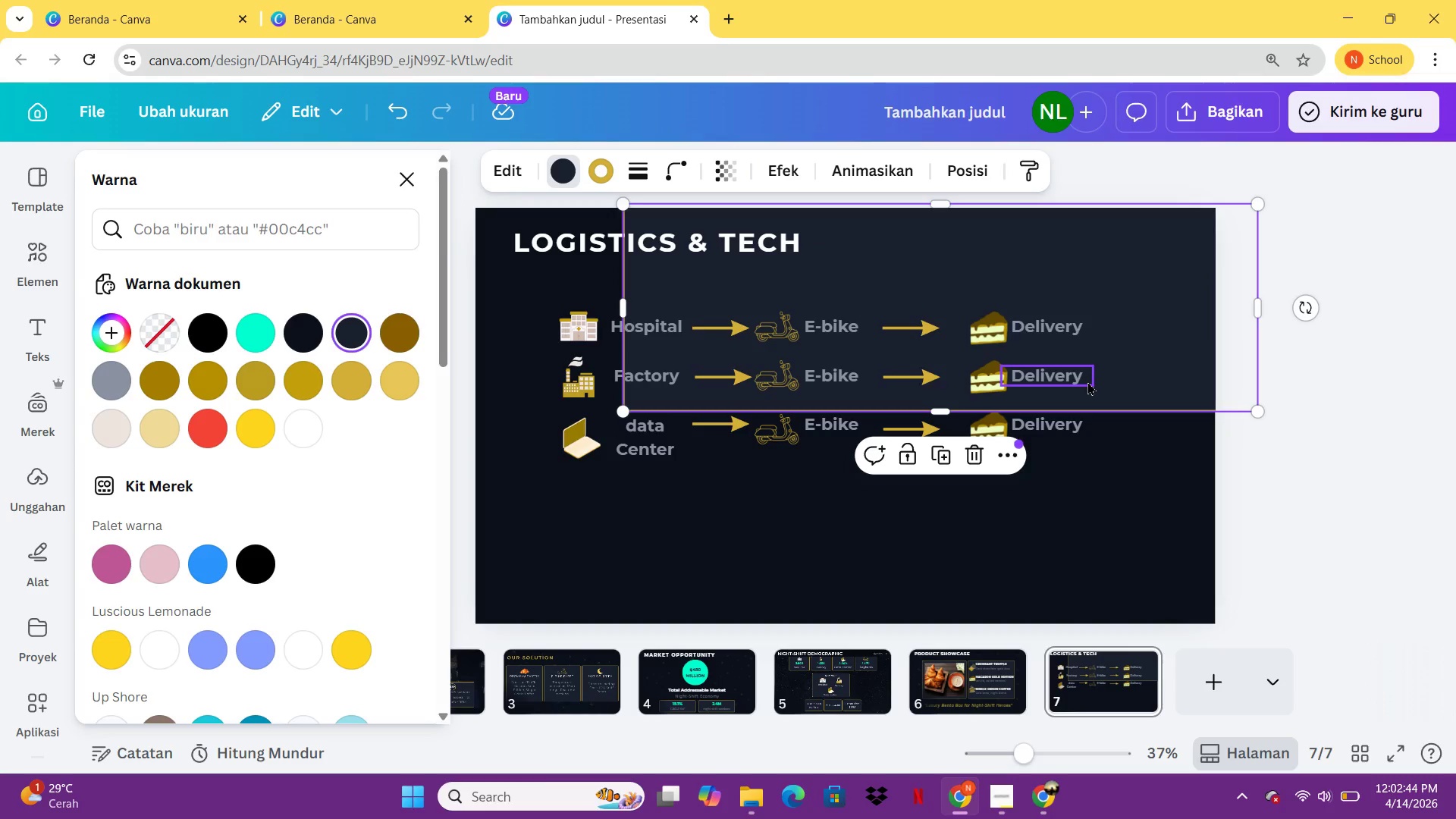 
key(Control+Z)
 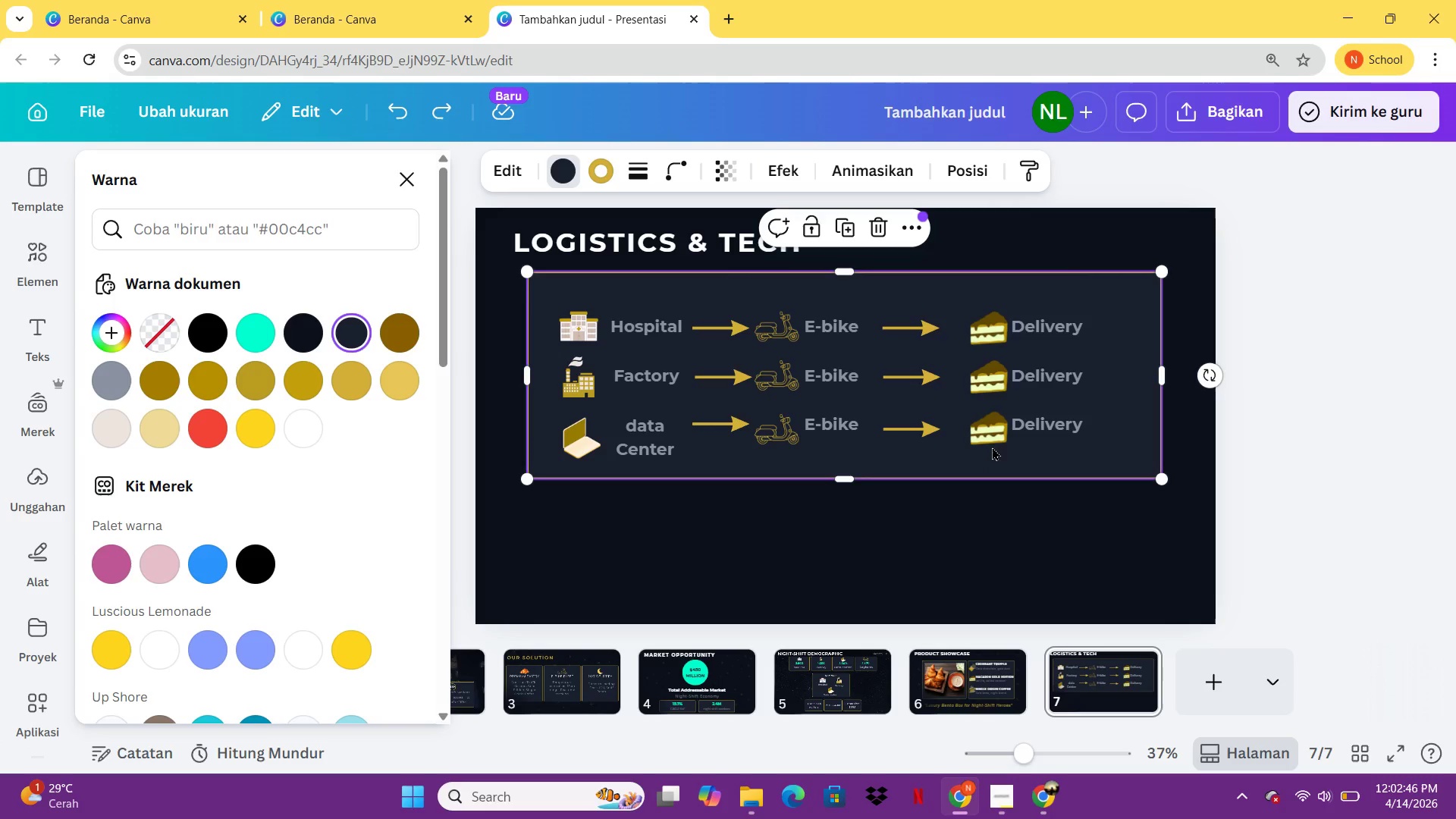 
left_click([995, 436])
 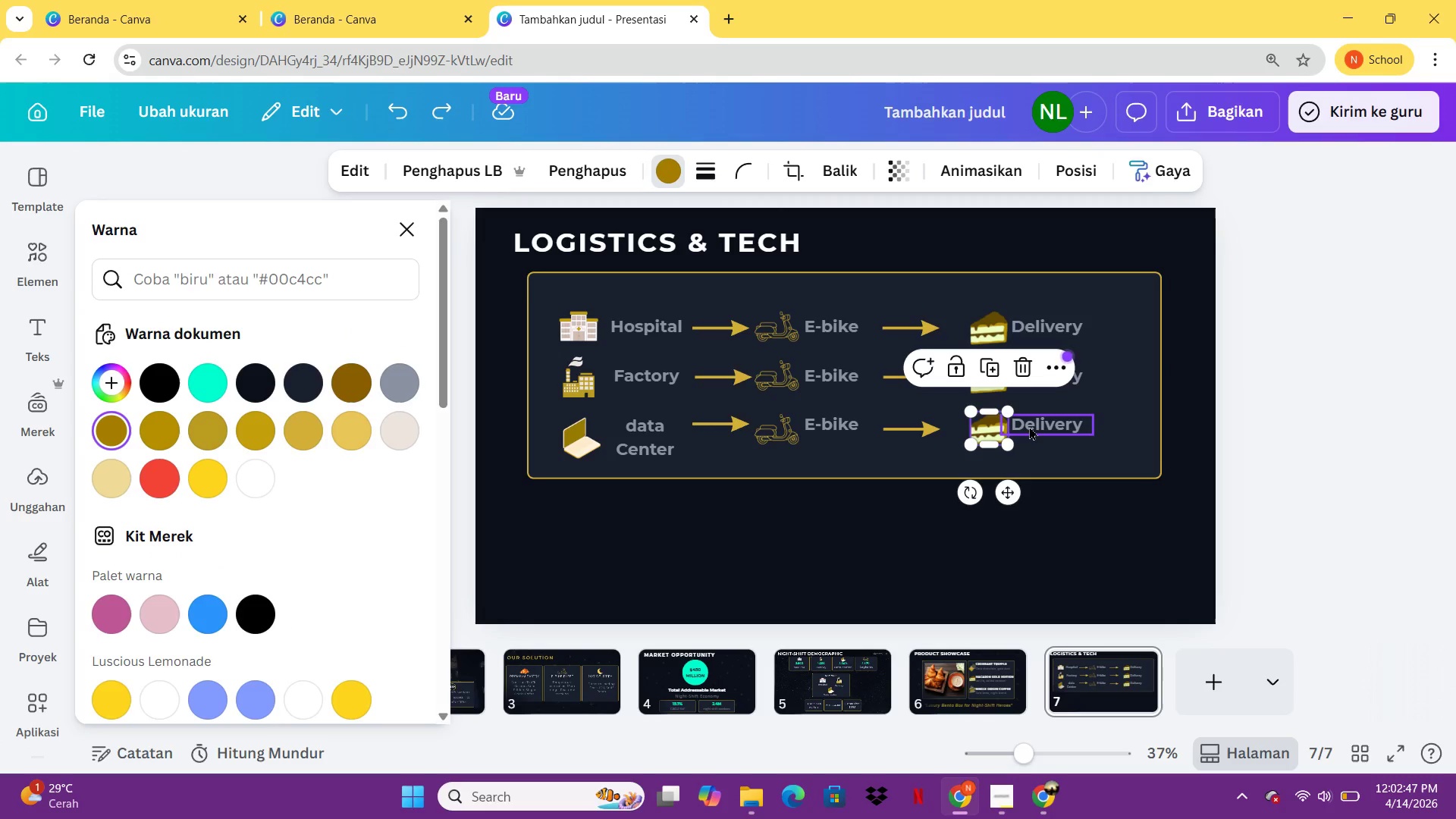 
hold_key(key=ShiftLeft, duration=4.08)
left_click([1029, 426])
 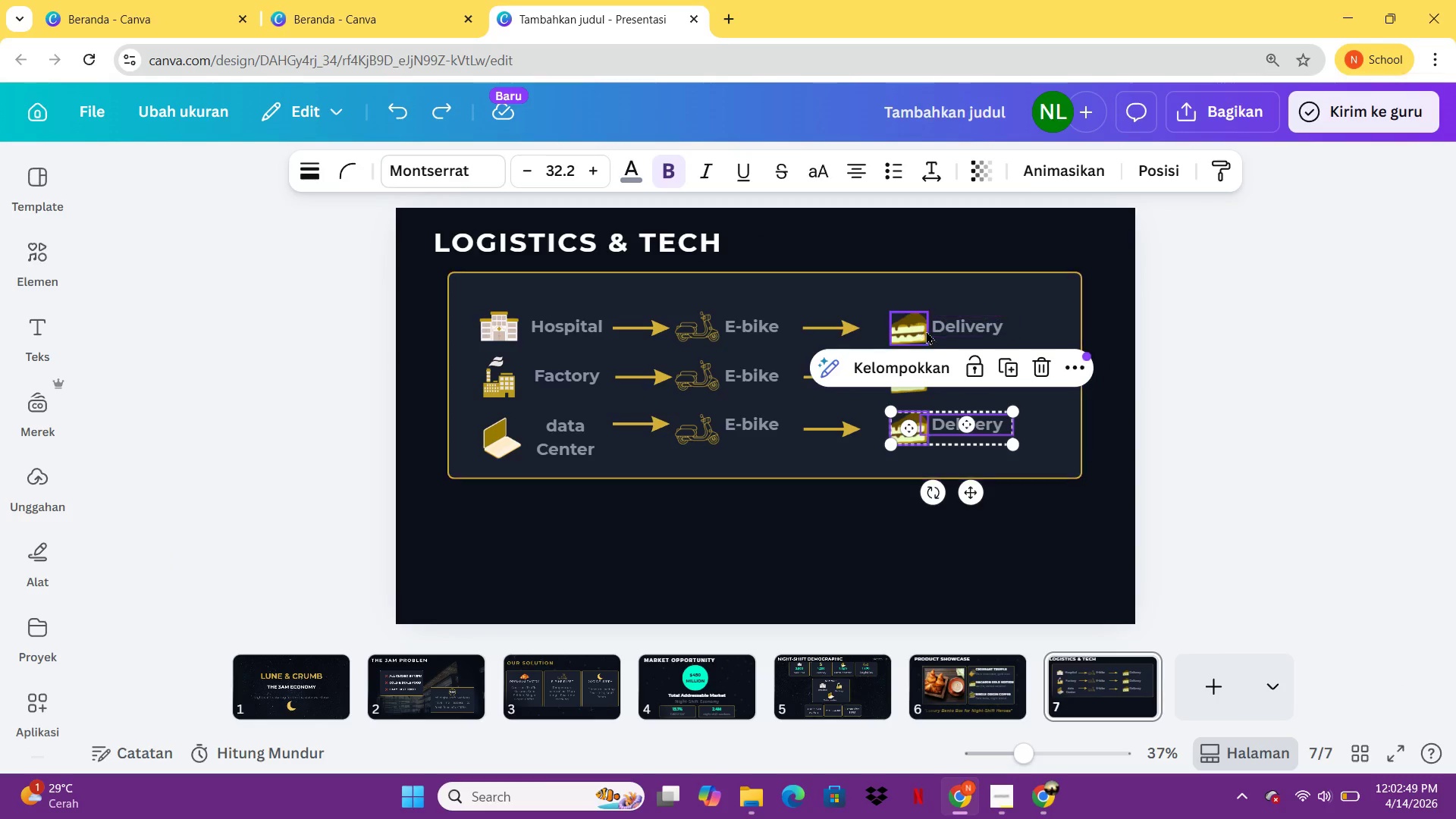 
left_click([926, 331])
 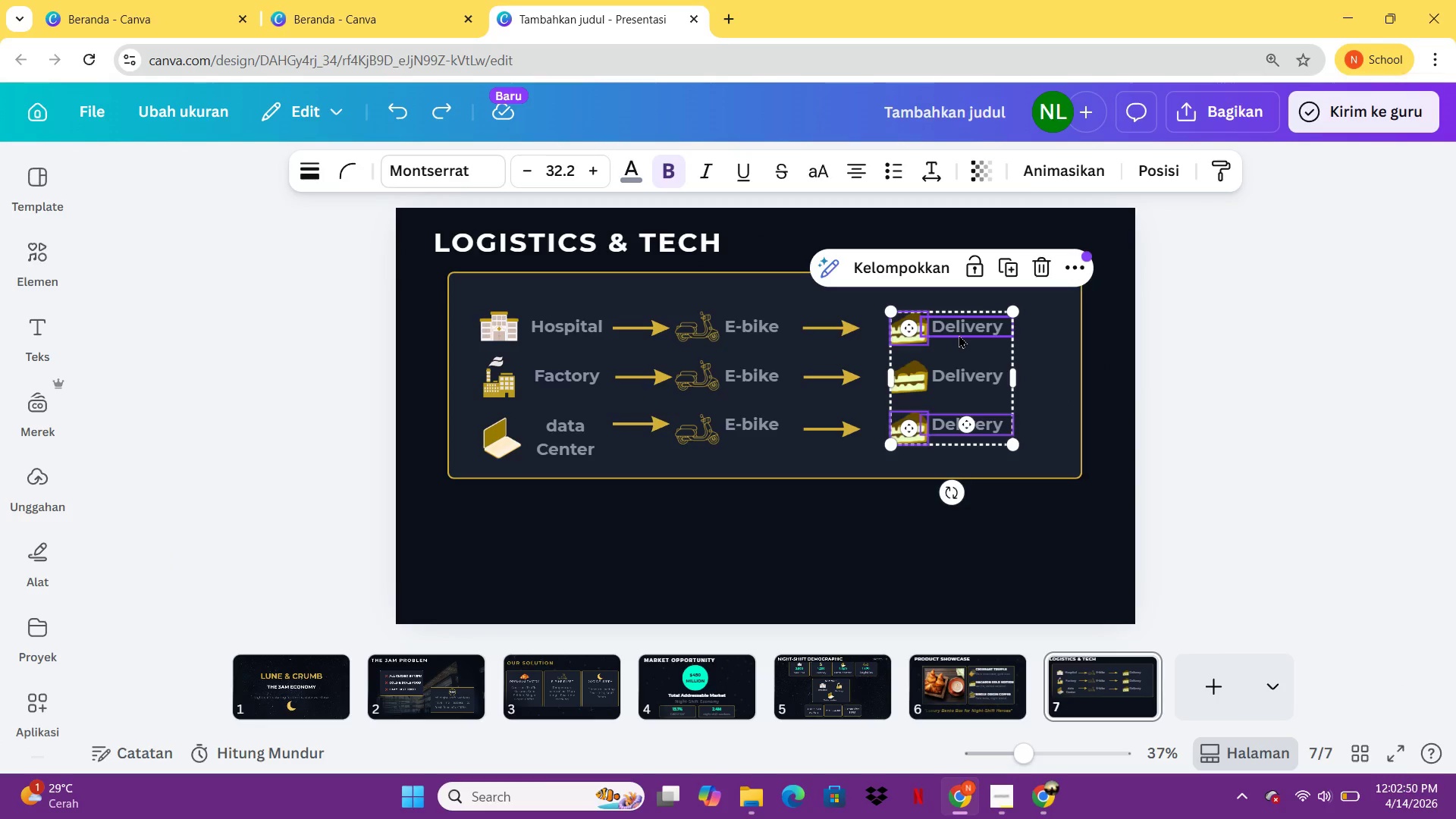 
left_click([960, 334])
 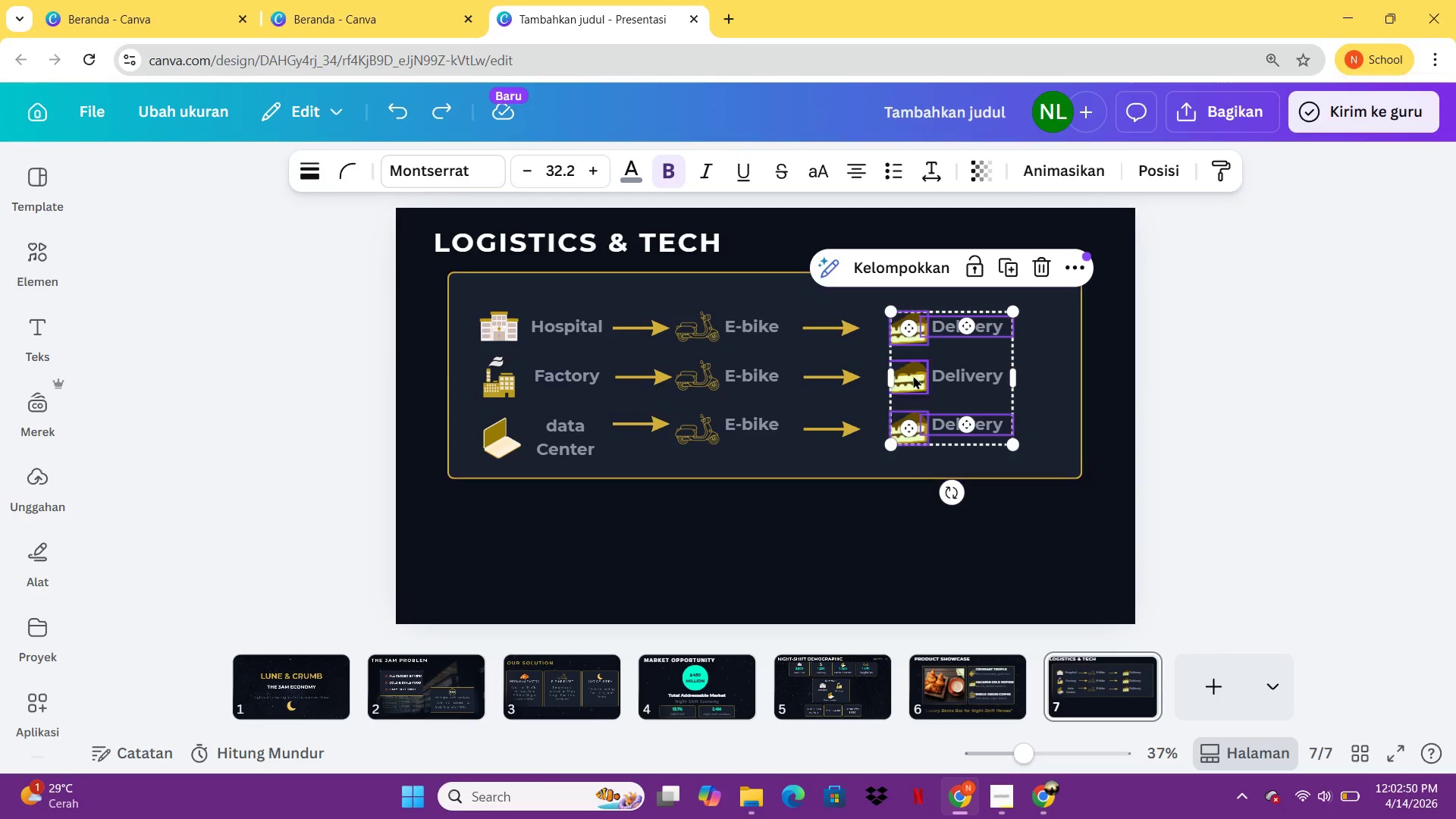 
left_click([912, 377])
 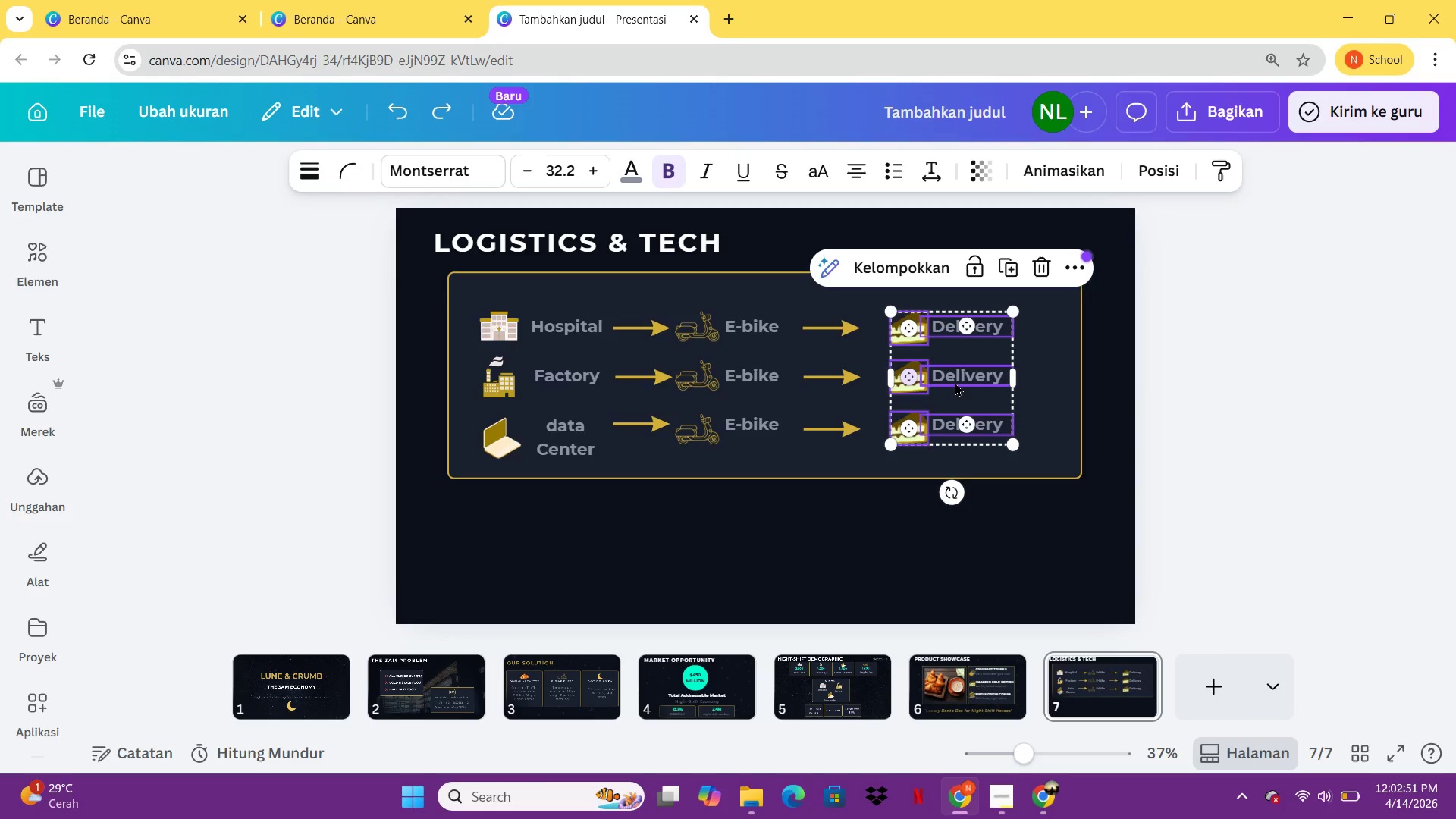 
left_click([955, 382])
 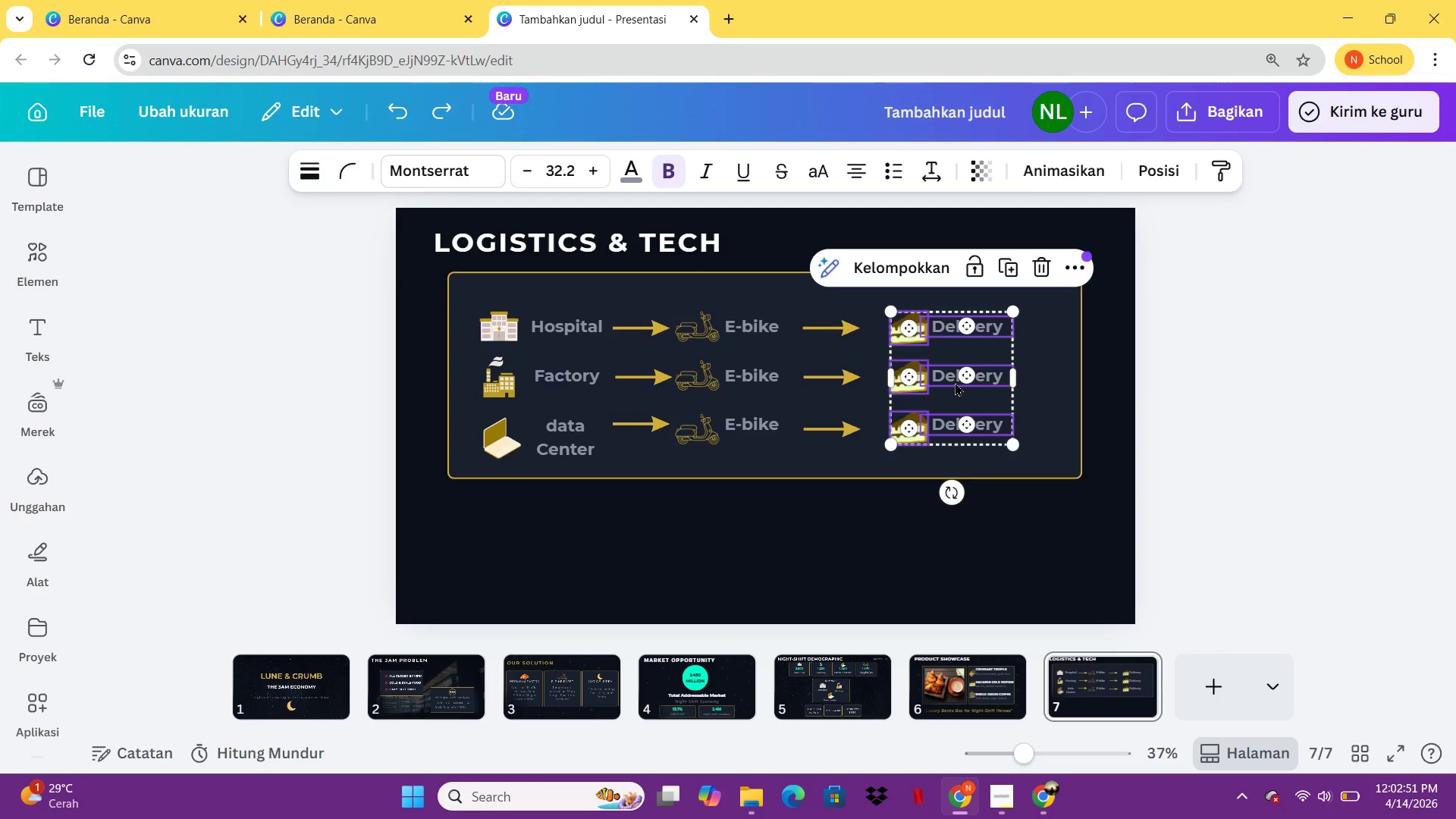 
key(Control+G)
 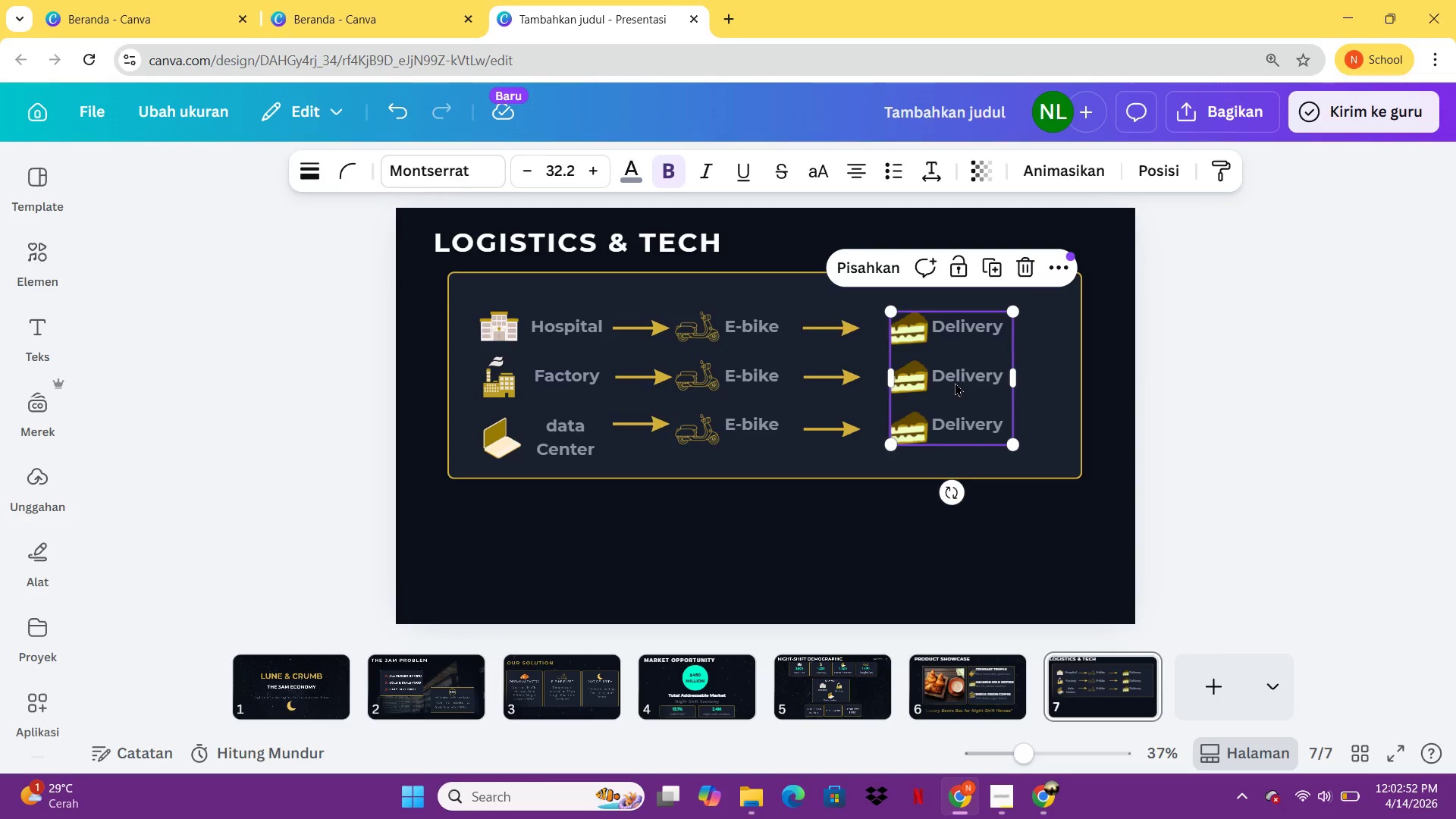 
left_click_drag(start_coordinate=[955, 382], to_coordinate=[986, 384])
 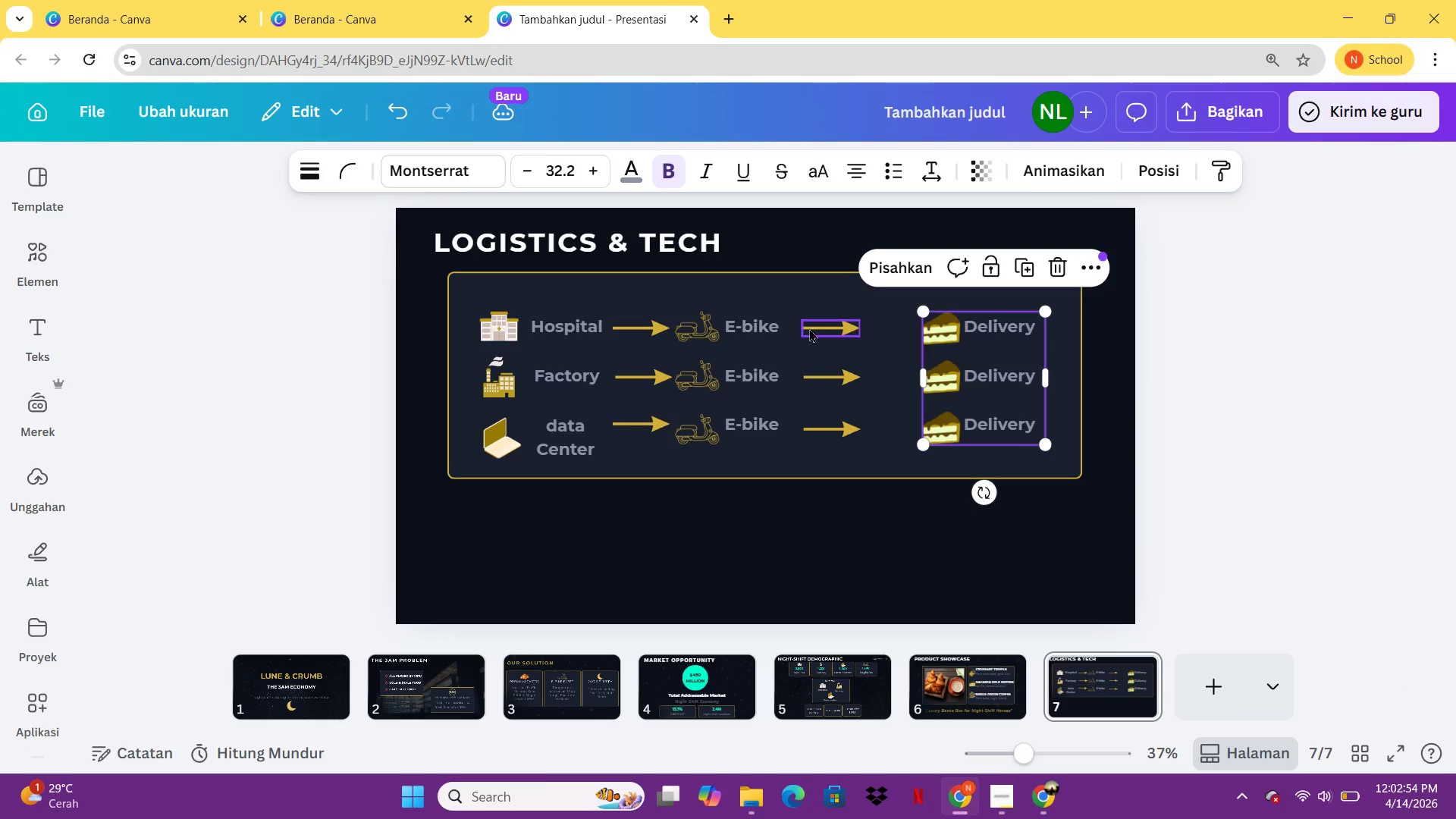 
hold_key(key=ShiftLeft, duration=2.28)
left_click([829, 330])
 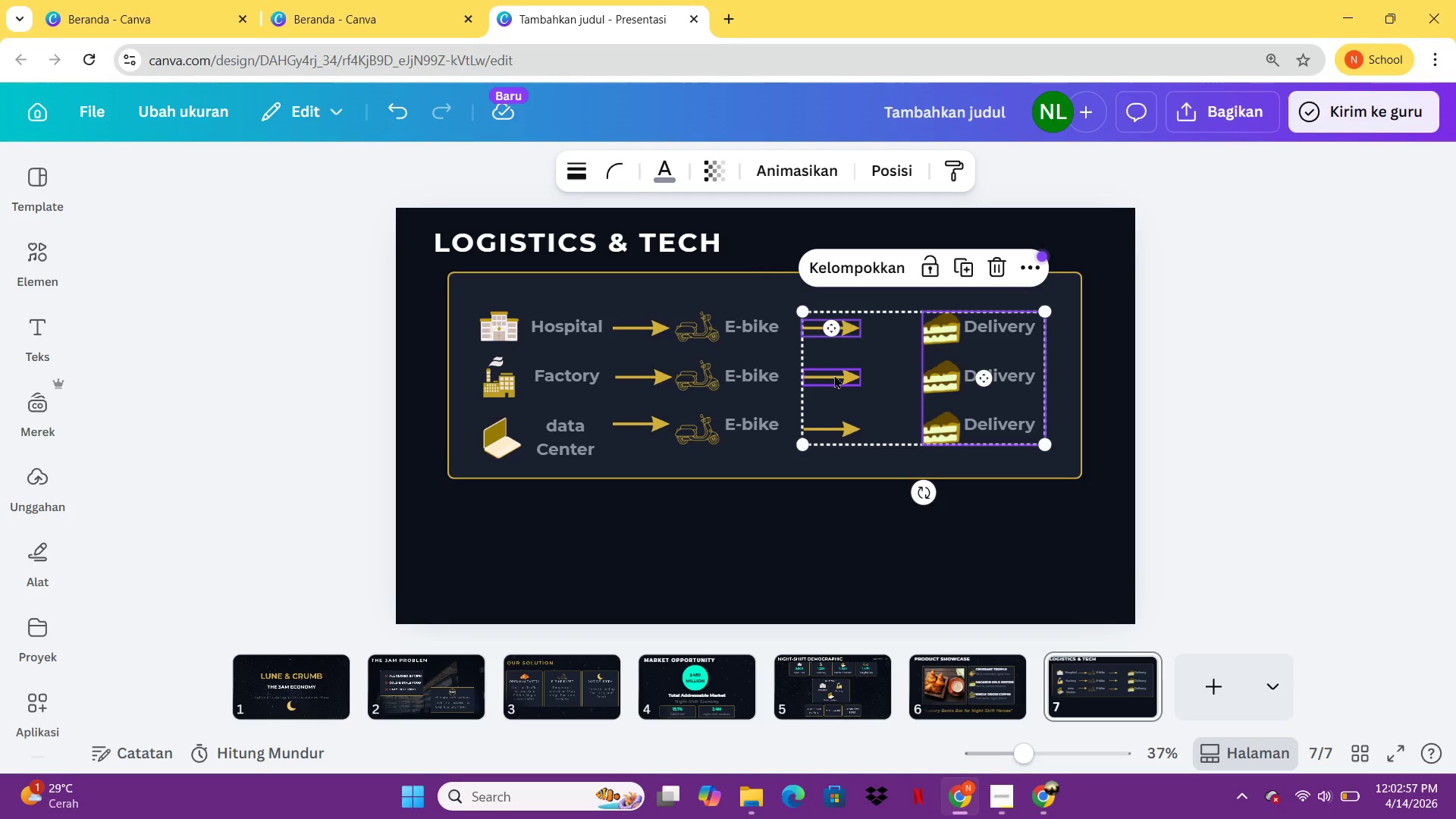 
left_click([1260, 368])
 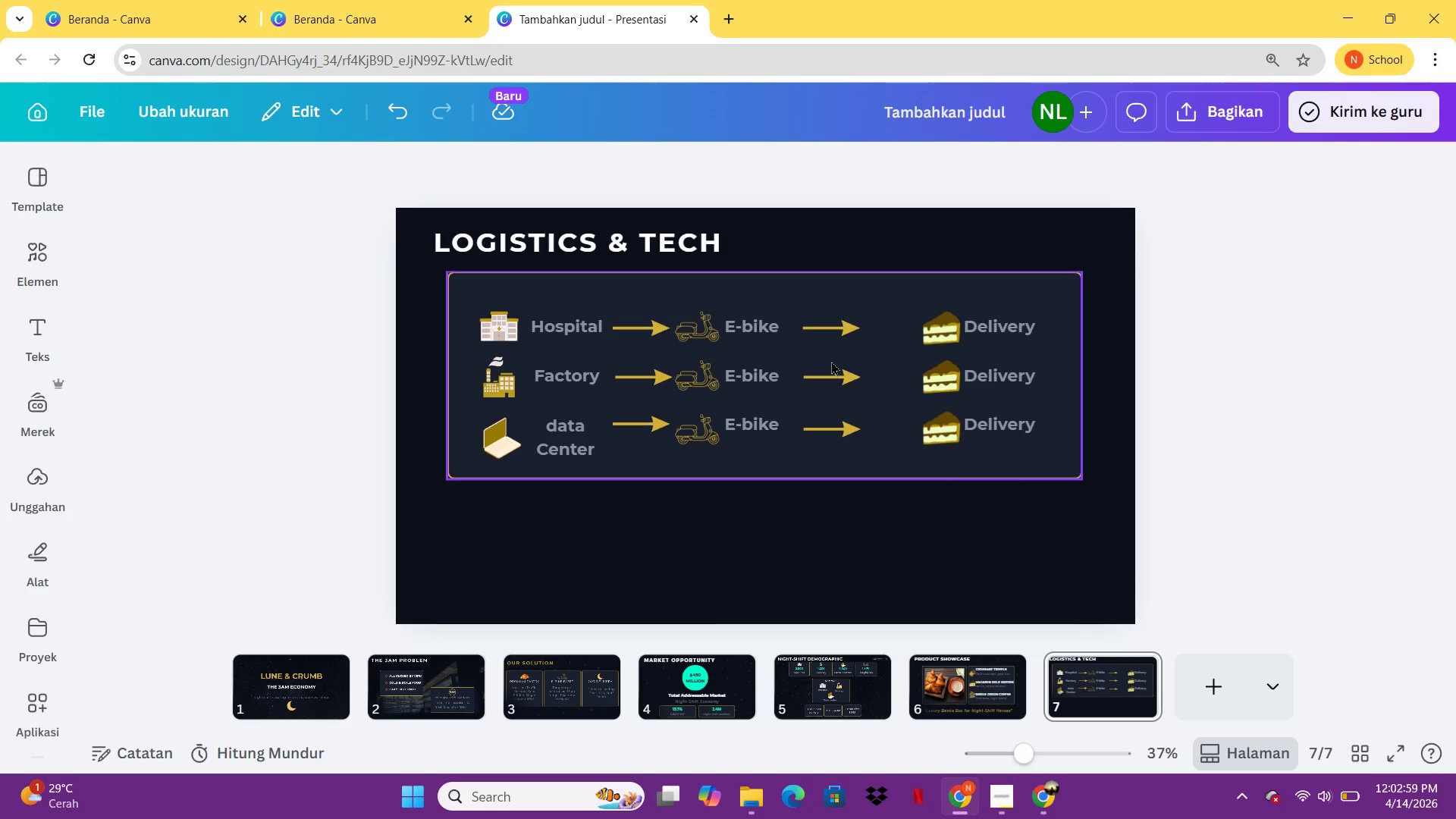 
hold_key(key=ShiftLeft, duration=2.61)
left_click([825, 334])
 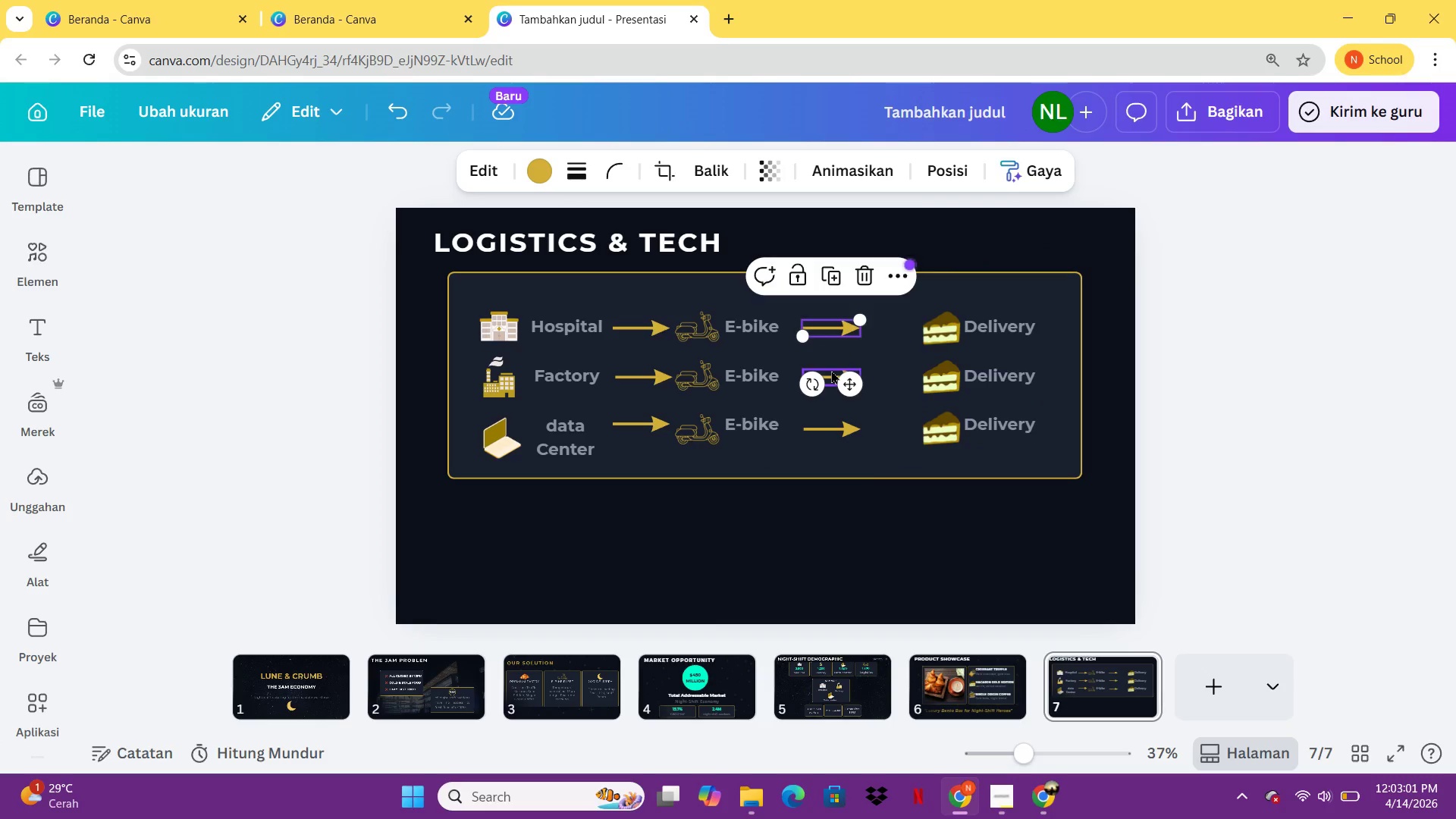 
left_click([832, 370])
 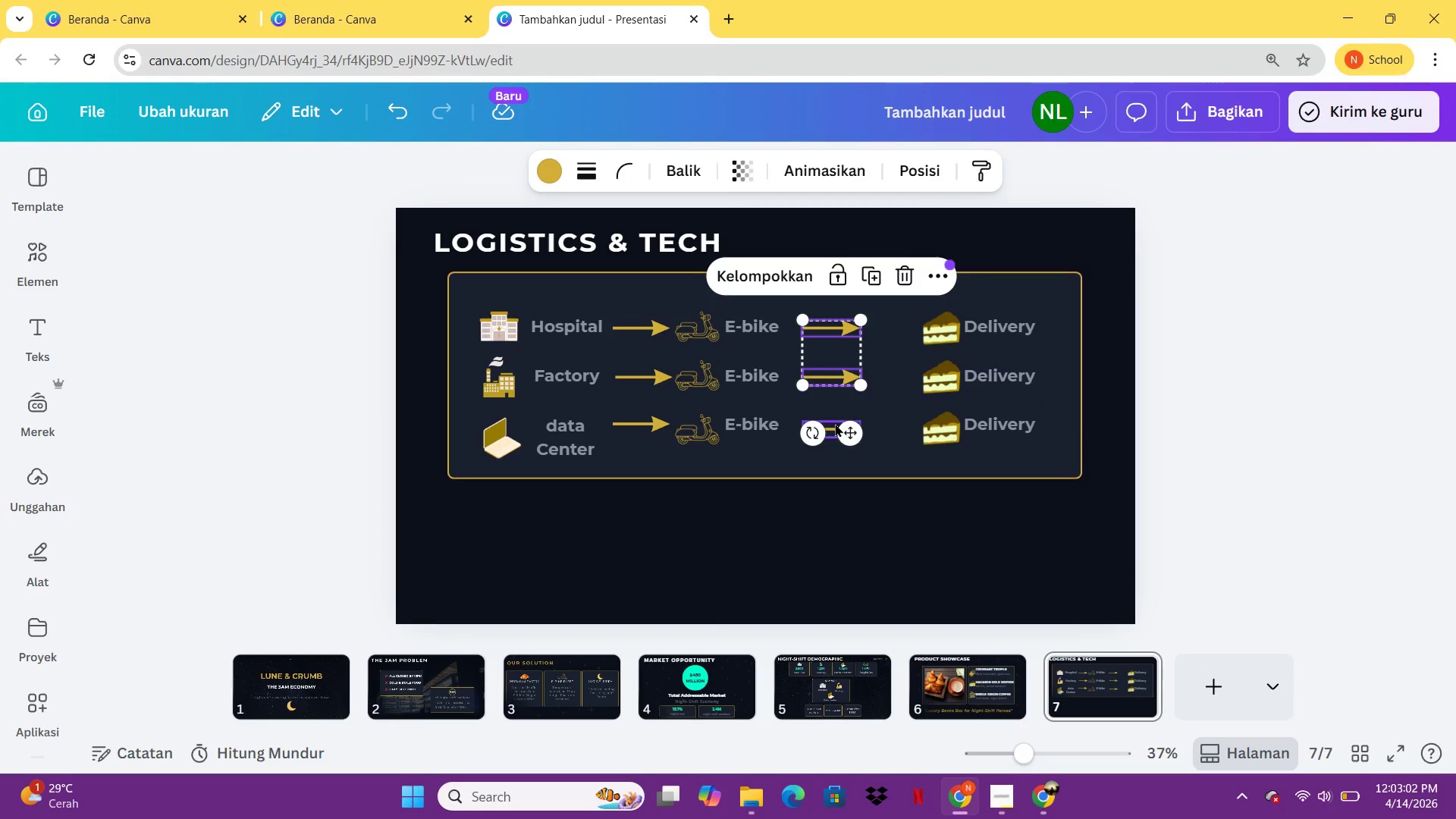 
left_click([835, 425])
 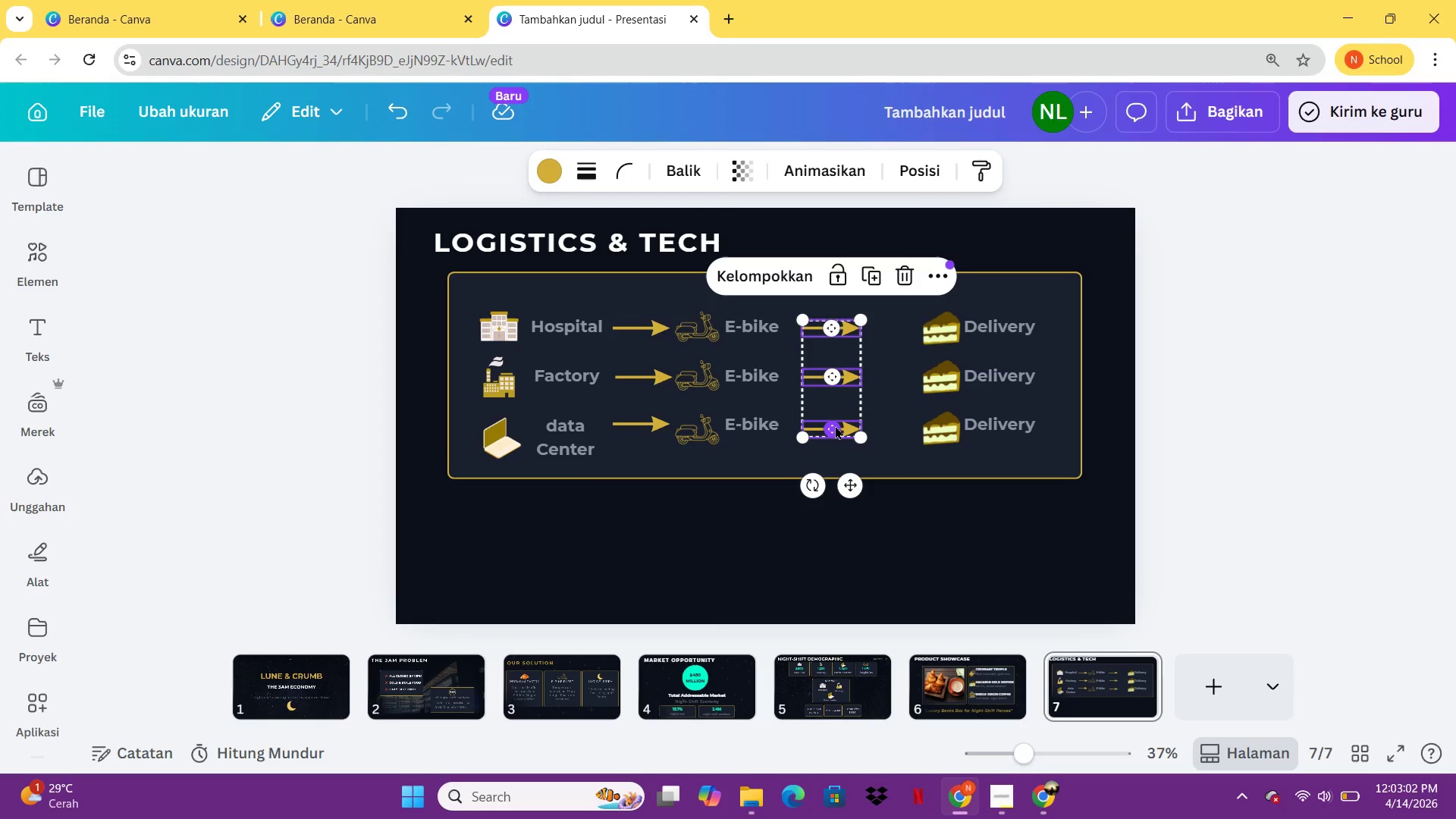 
key(Control+G)
 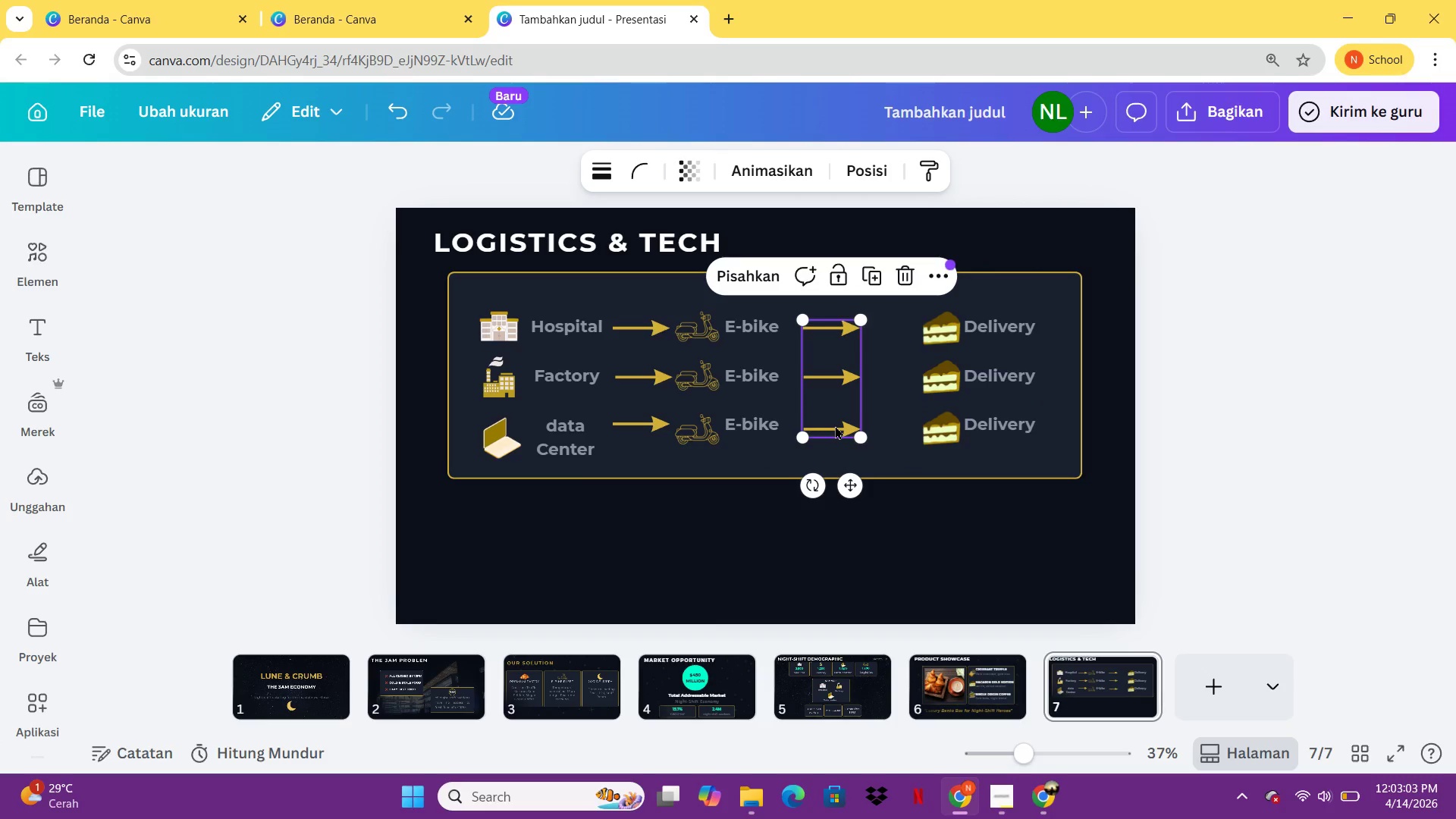 
left_click_drag(start_coordinate=[835, 425], to_coordinate=[846, 426])
 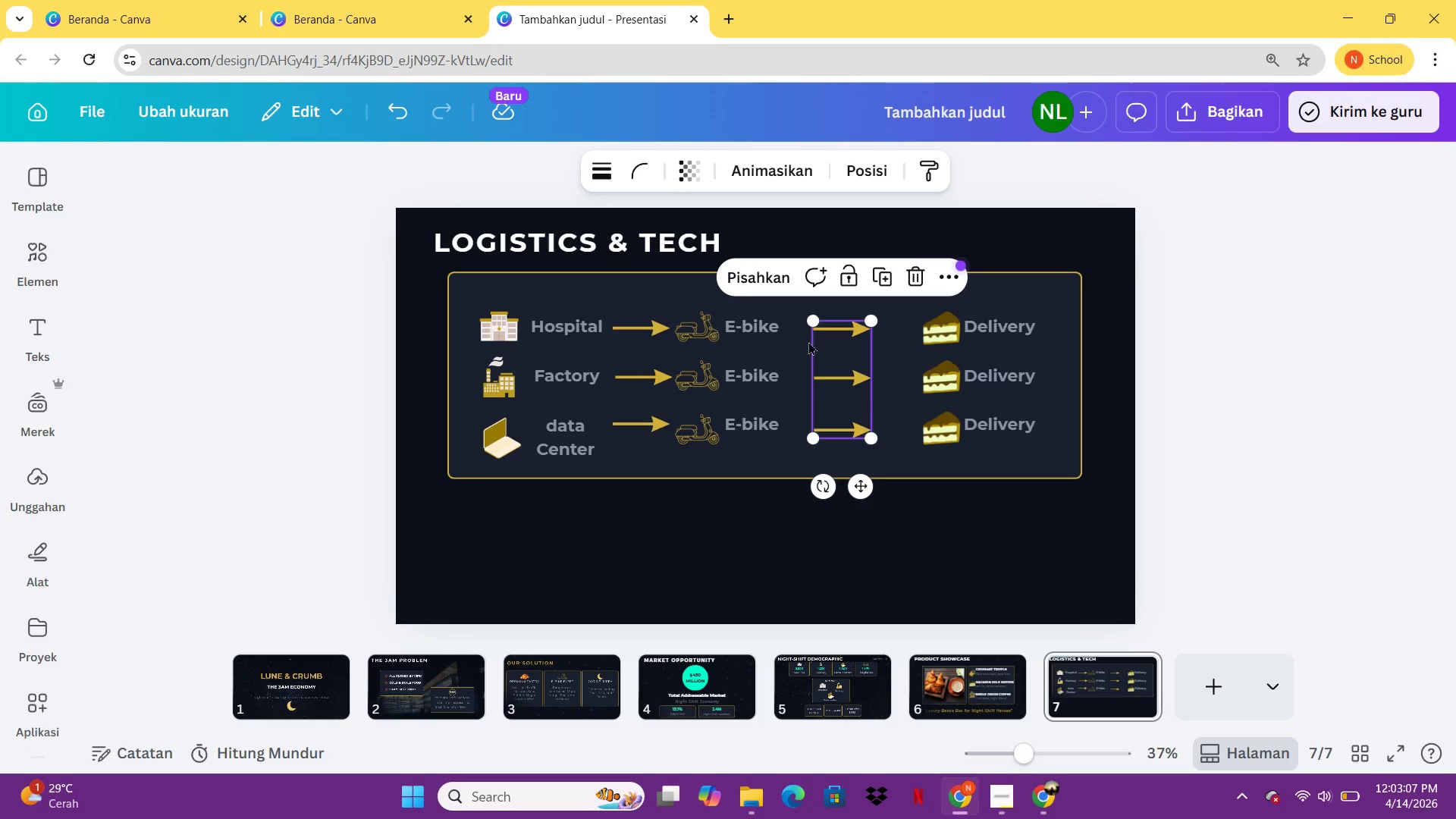 
hold_key(key=ShiftLeft, duration=0.34)
 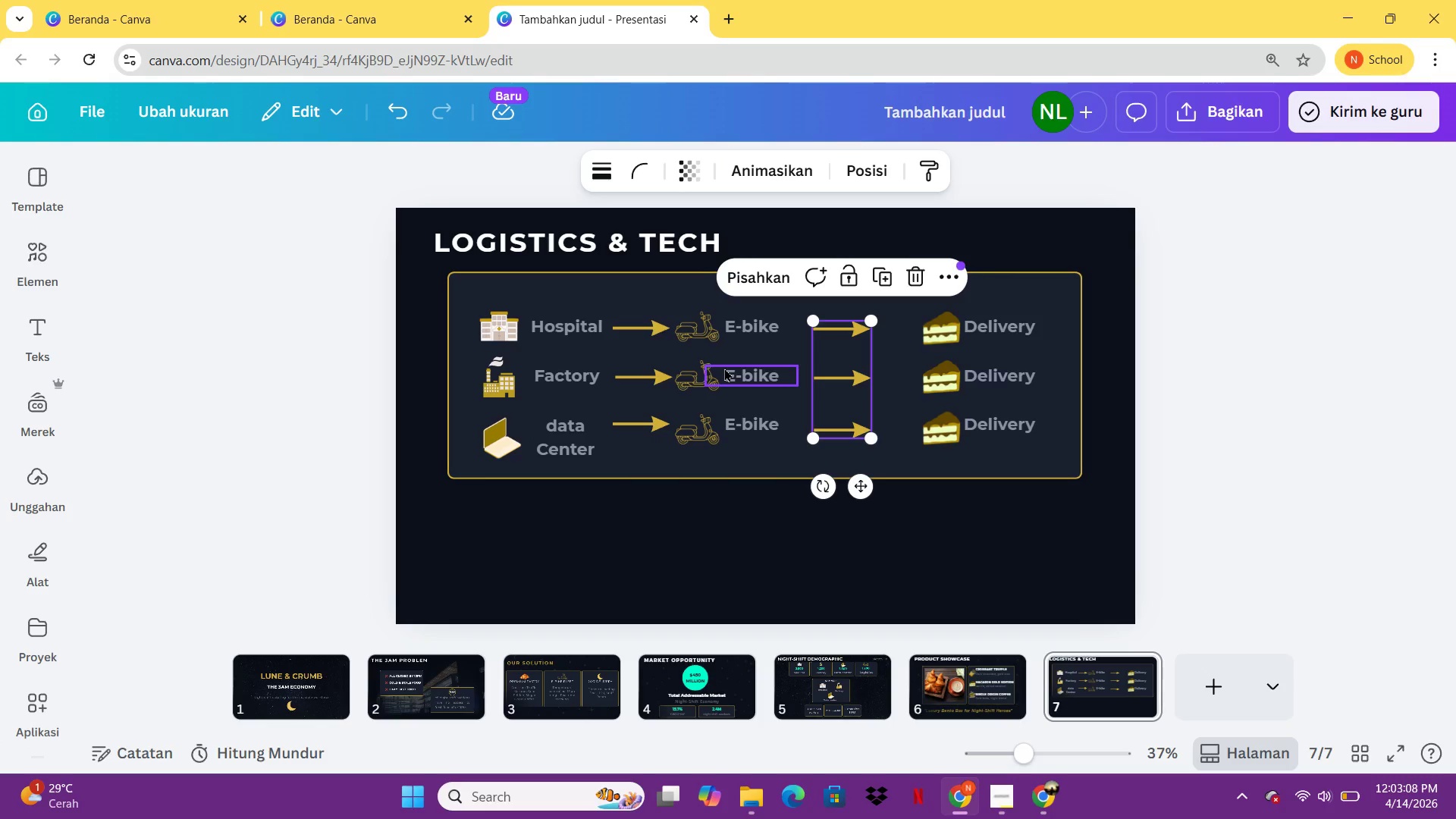 
left_click([724, 368])
 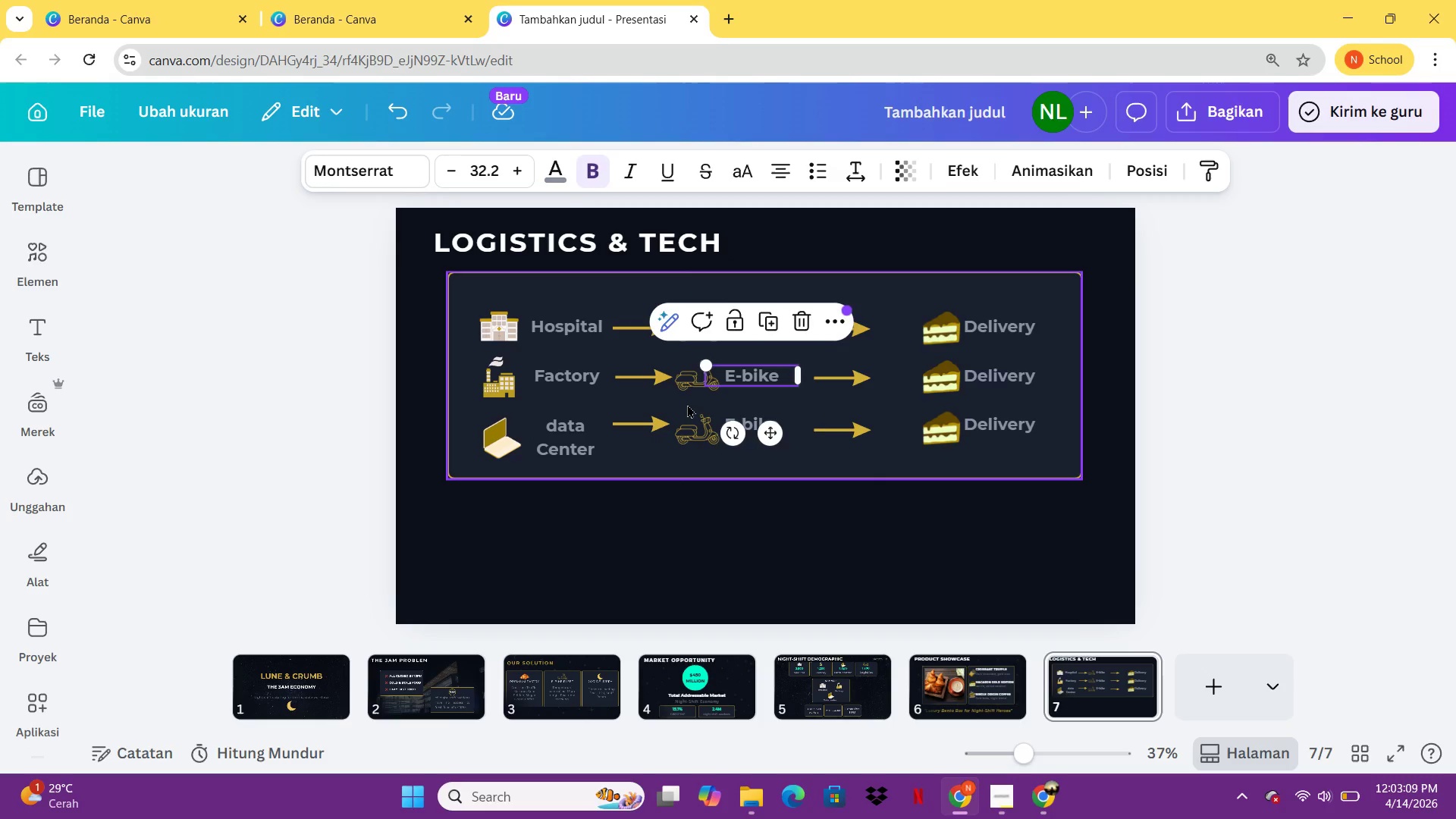 
hold_key(key=ShiftLeft, duration=3.61)
left_click([692, 371])
 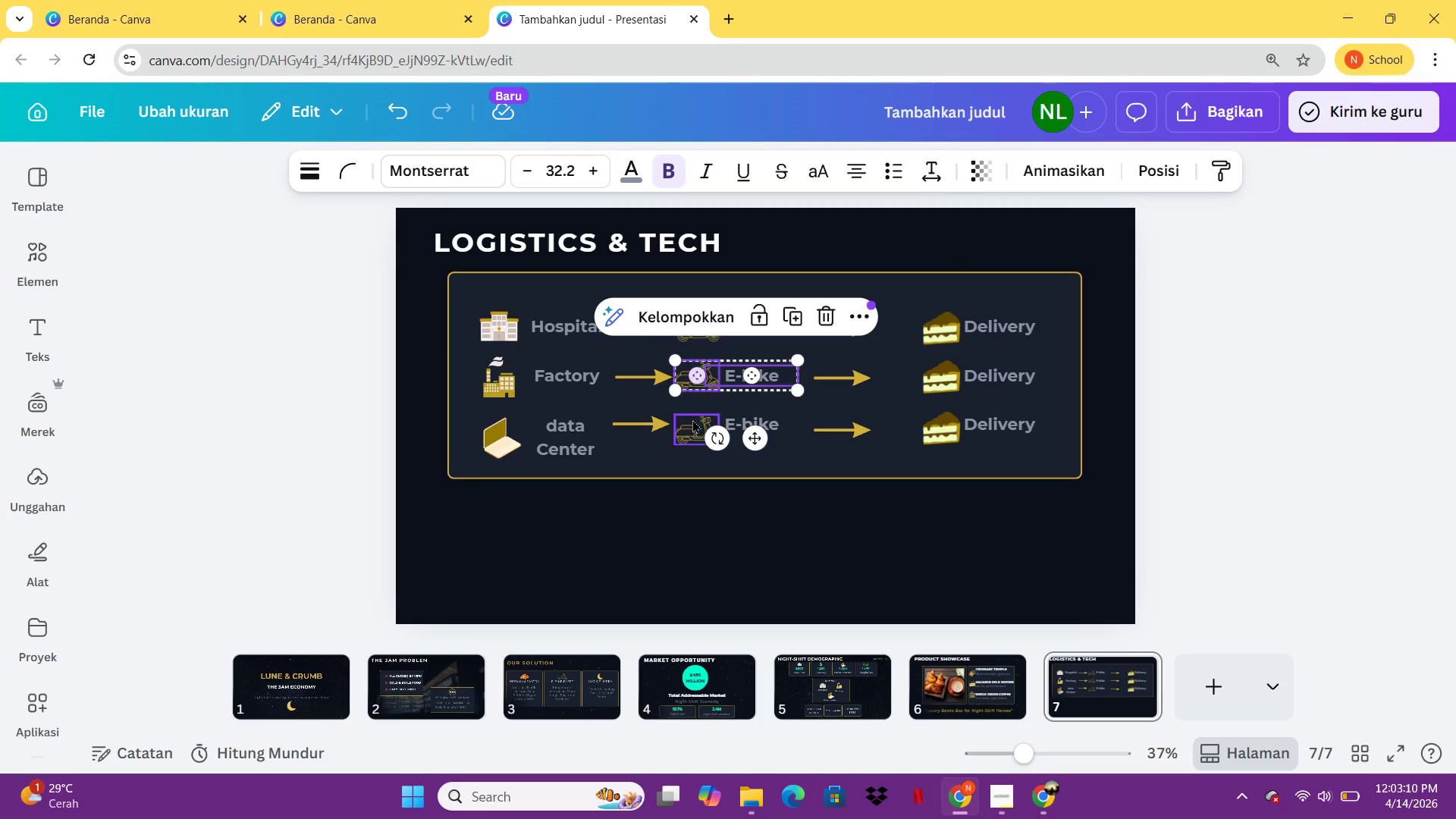 
left_click([692, 421])
 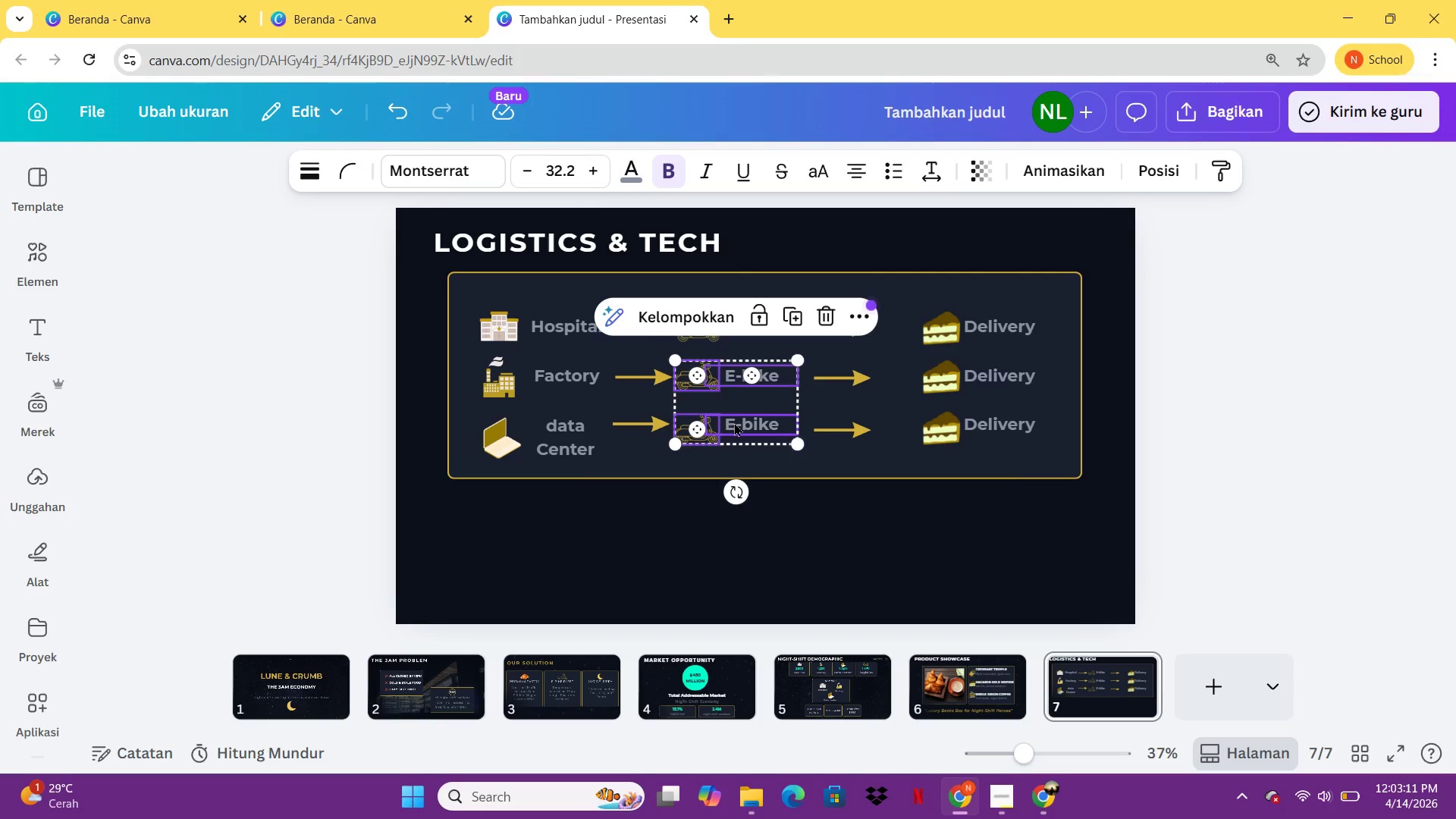 
left_click([736, 423])
 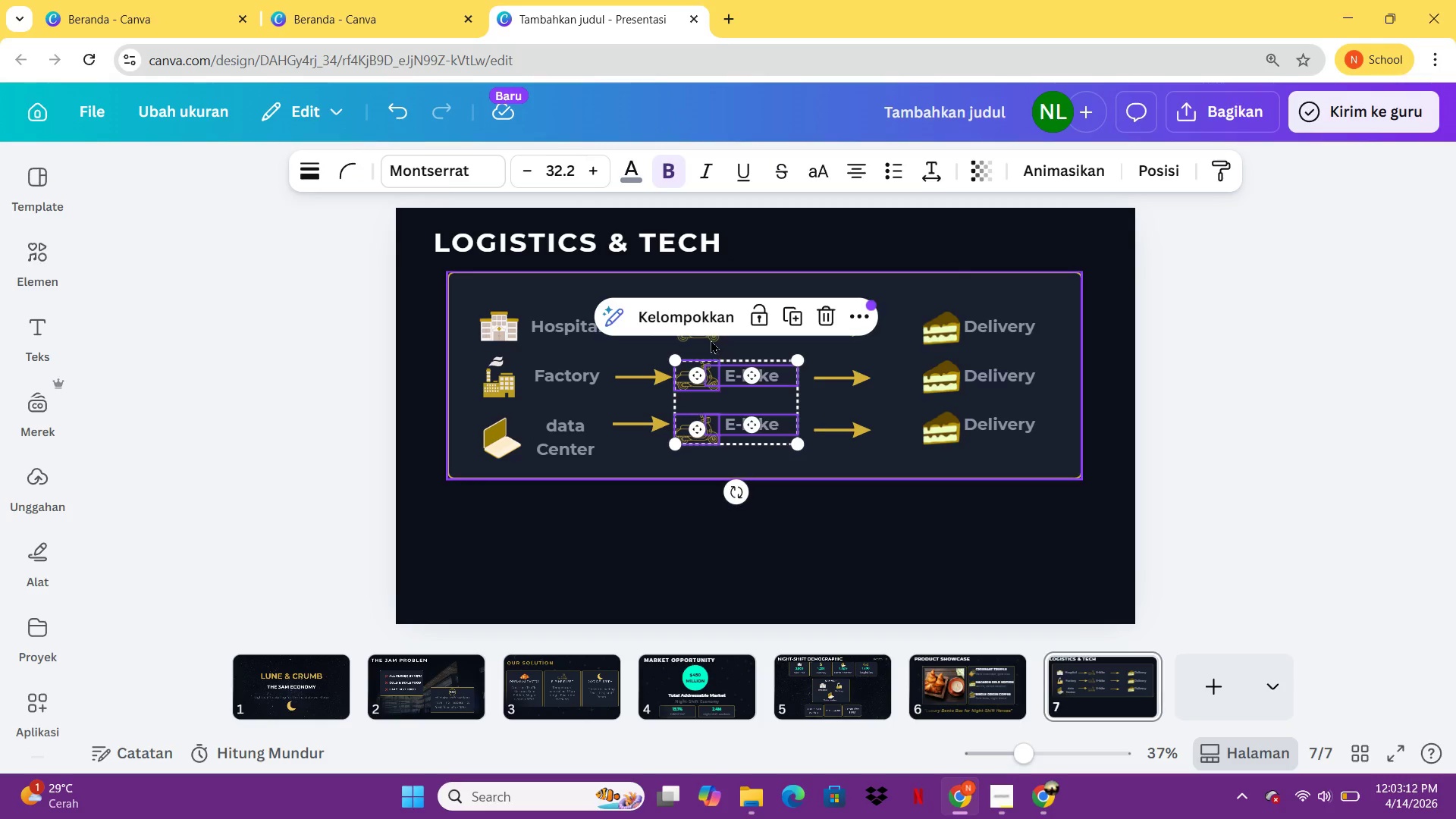 
left_click([711, 337])
 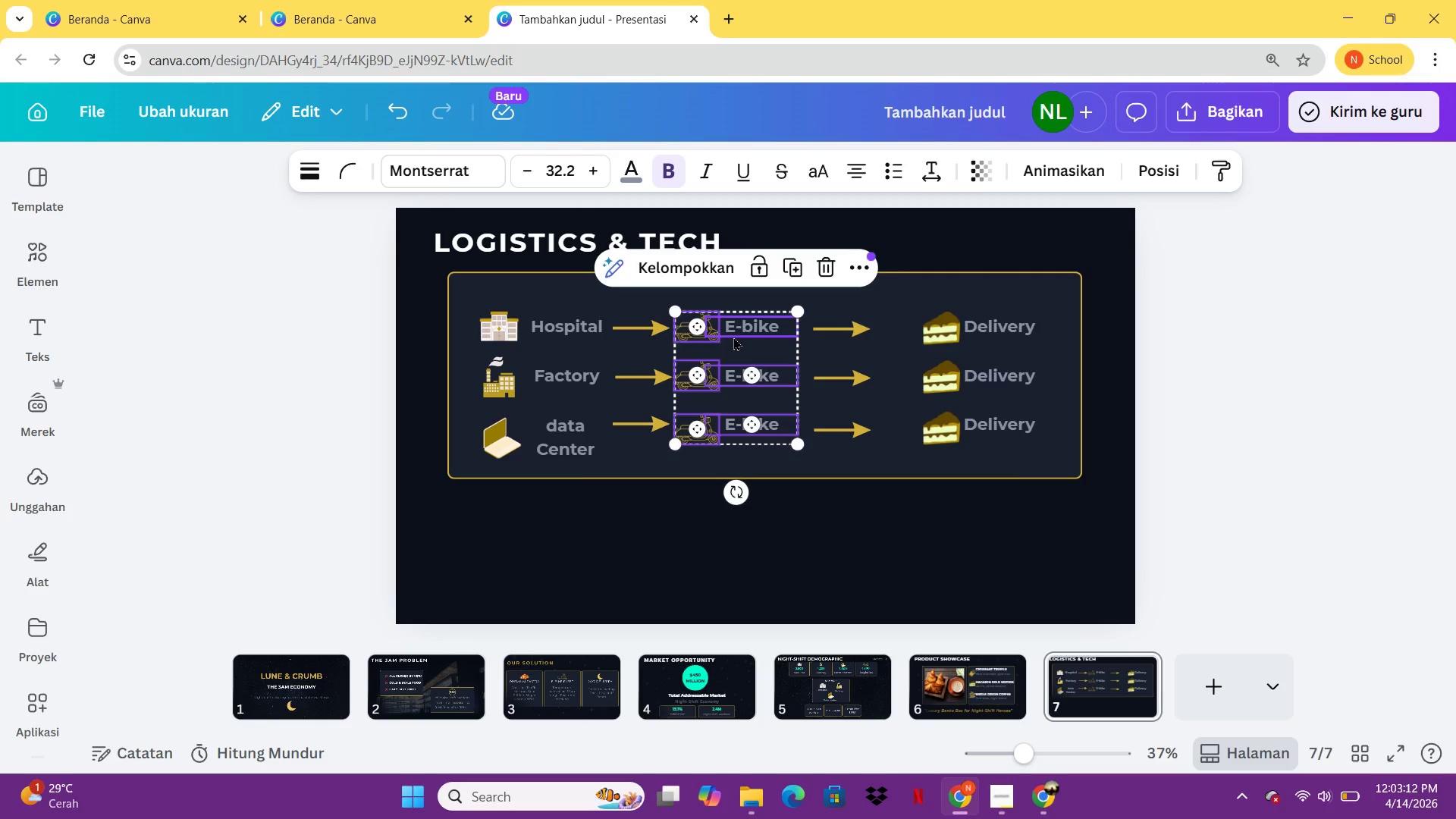 
left_click([733, 337])
 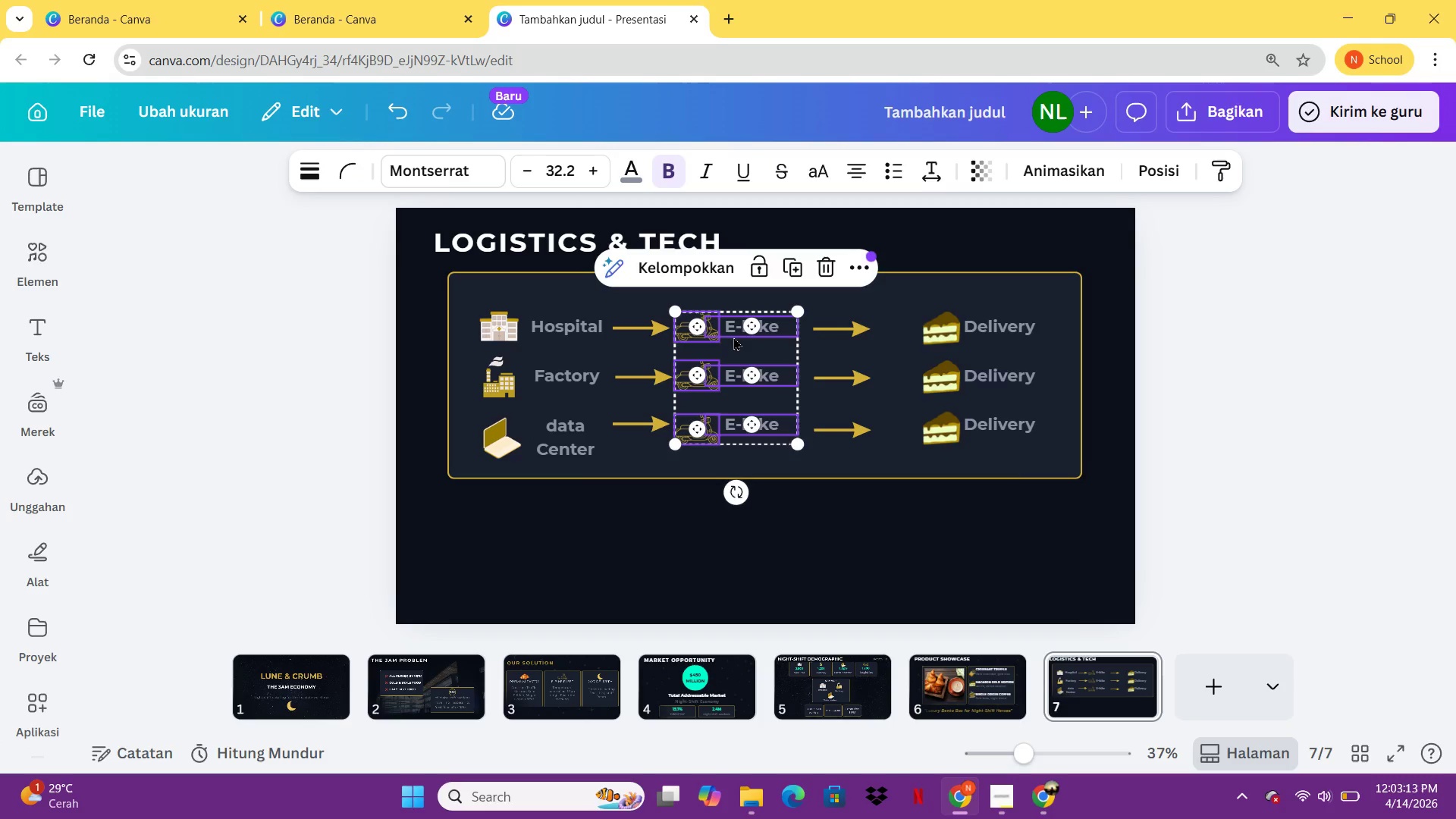 
key(Control+G)
 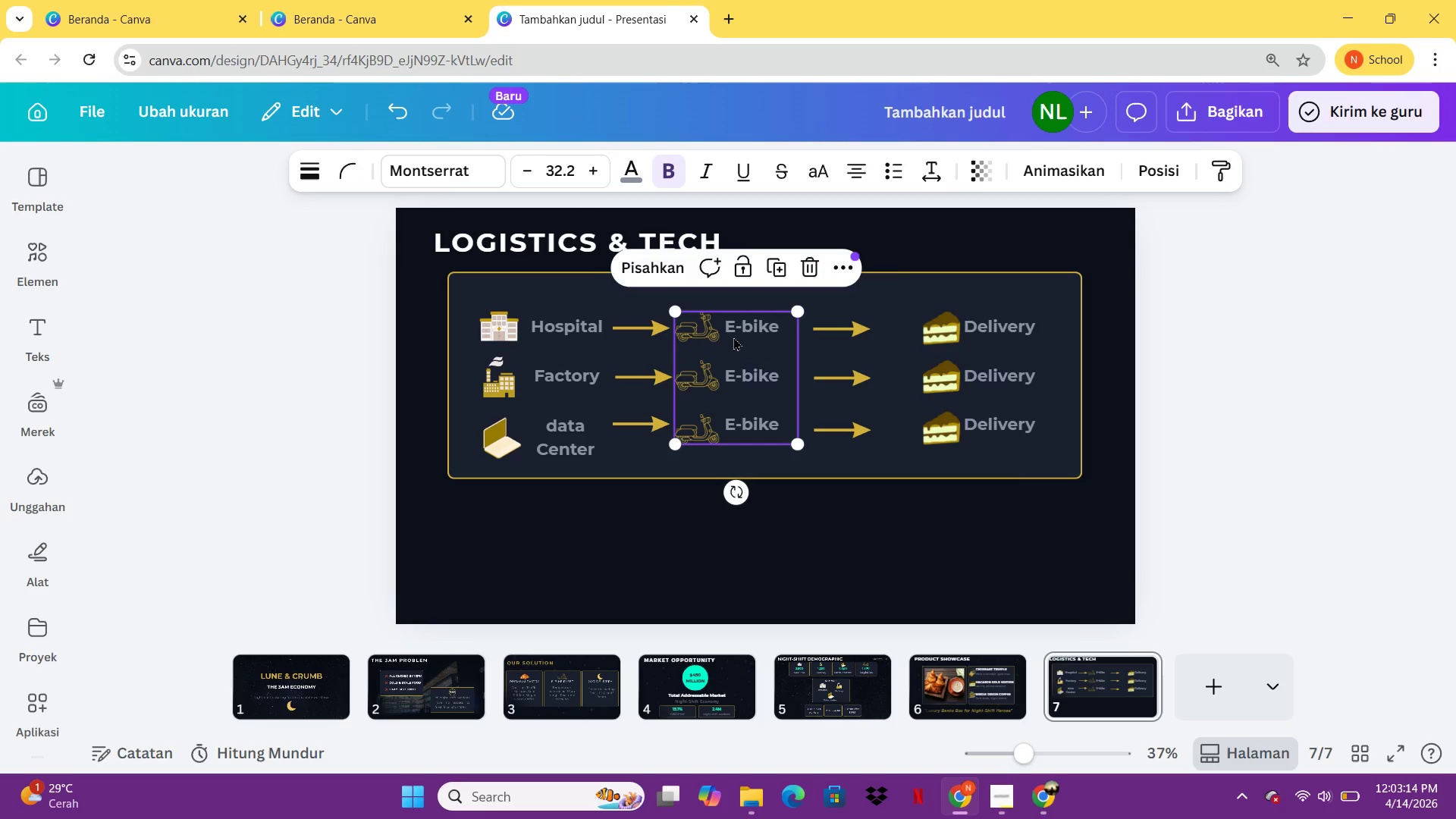 
left_click_drag(start_coordinate=[733, 337], to_coordinate=[746, 337])
 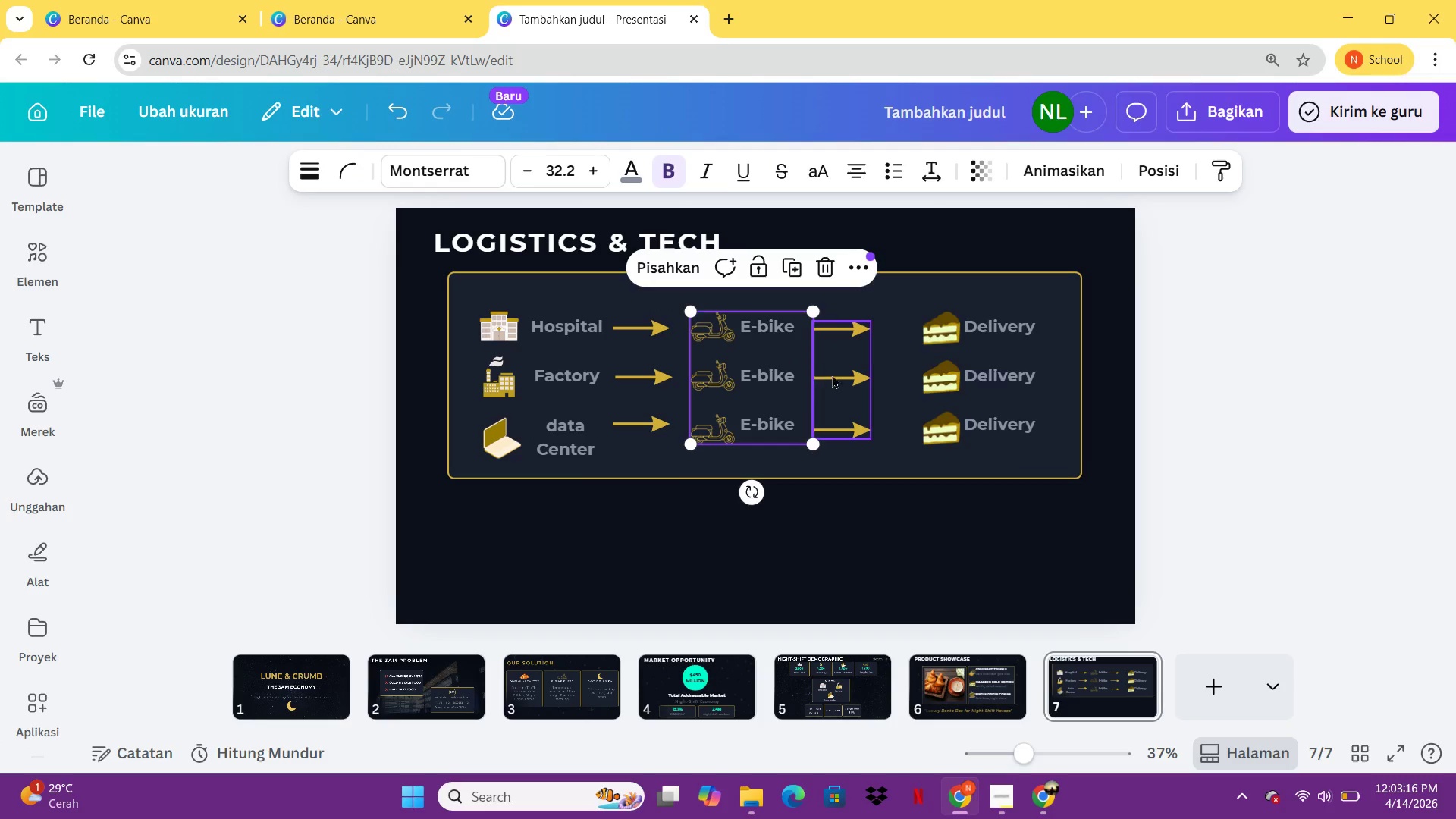 
left_click_drag(start_coordinate=[839, 375], to_coordinate=[863, 372])
 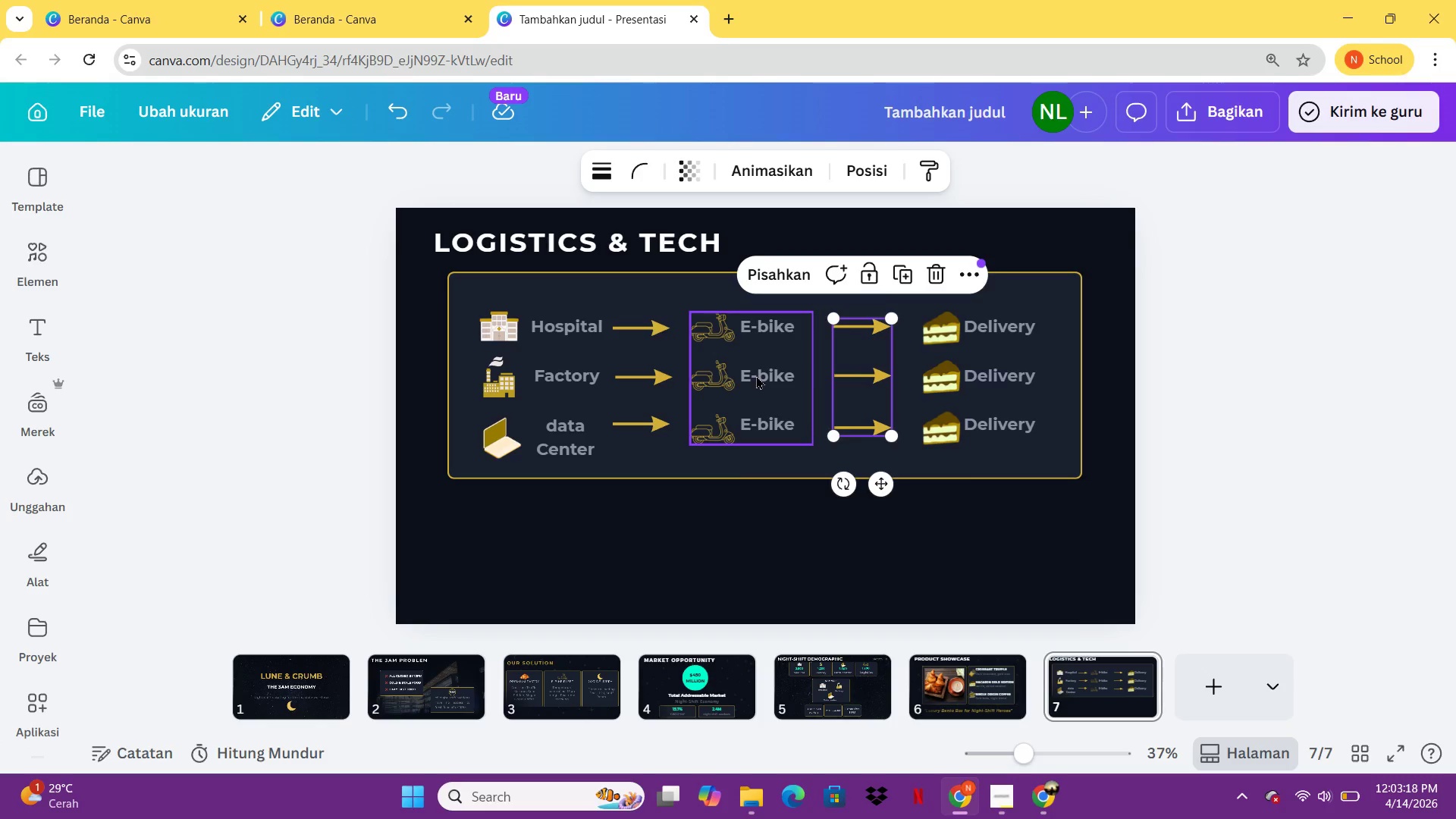 
left_click_drag(start_coordinate=[756, 375], to_coordinate=[778, 375])
 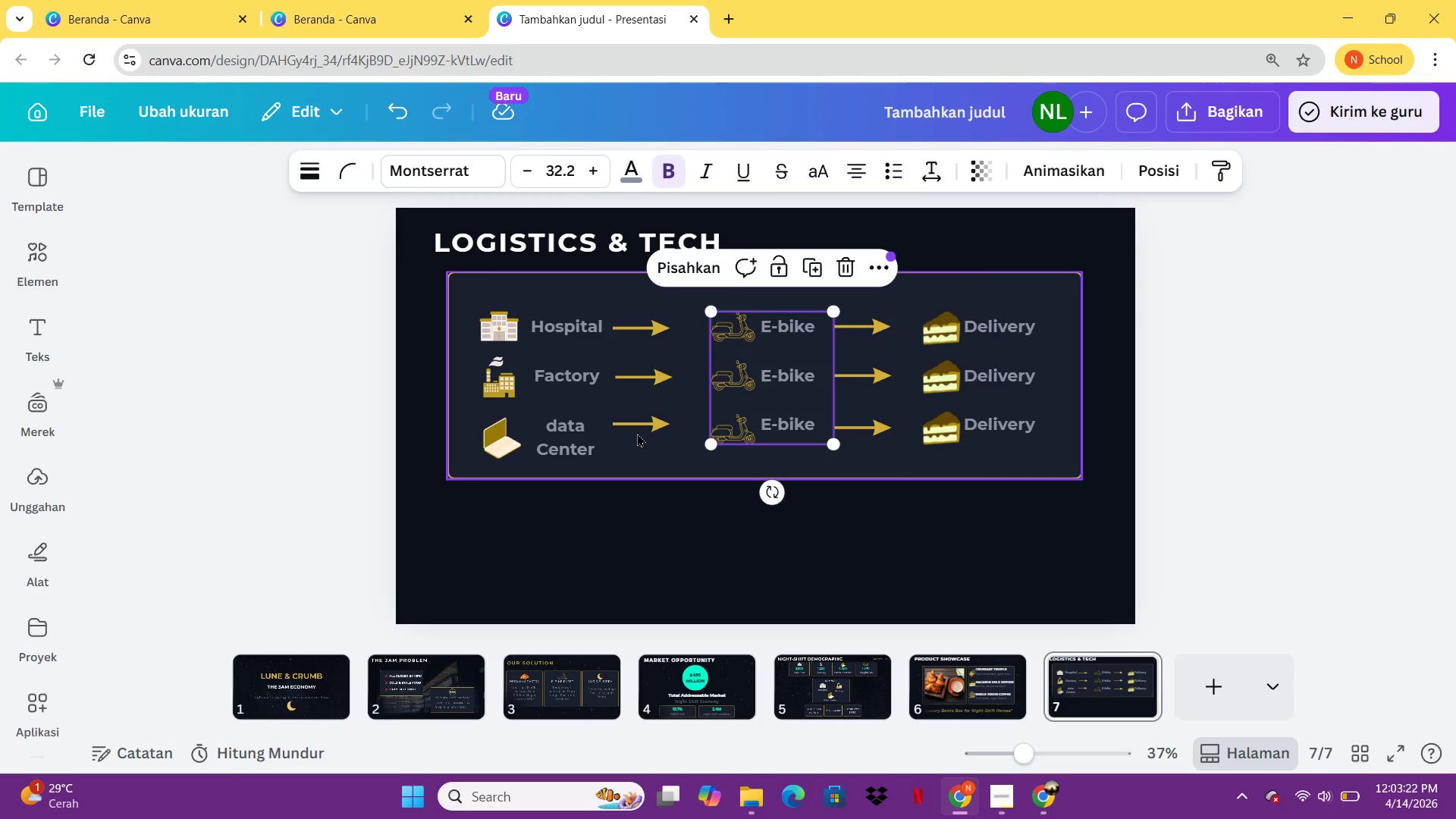 
left_click([645, 425])
 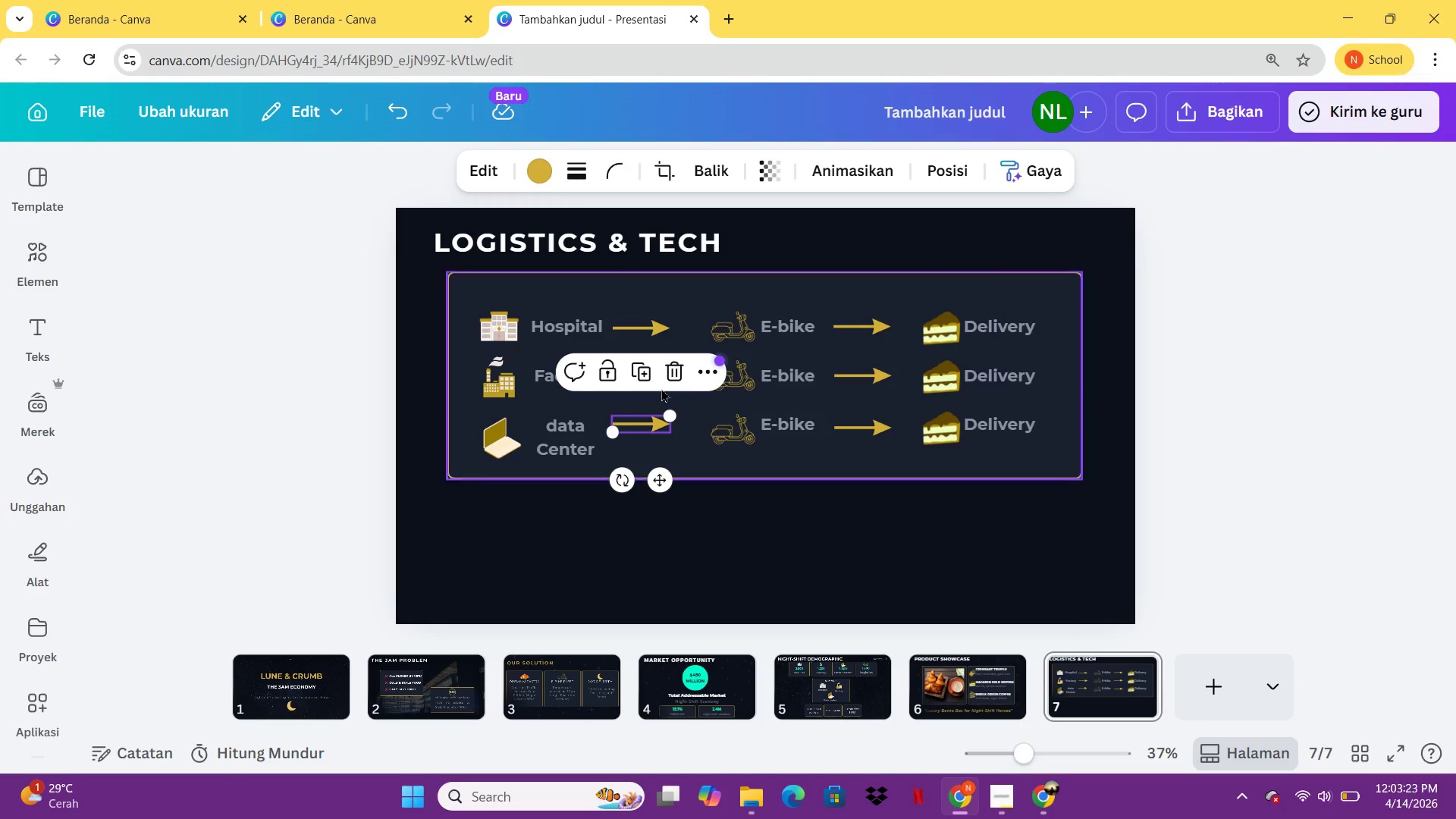 
hold_key(key=ShiftLeft, duration=3.48)
left_click_drag(start_coordinate=[657, 335], to_coordinate=[661, 334])
 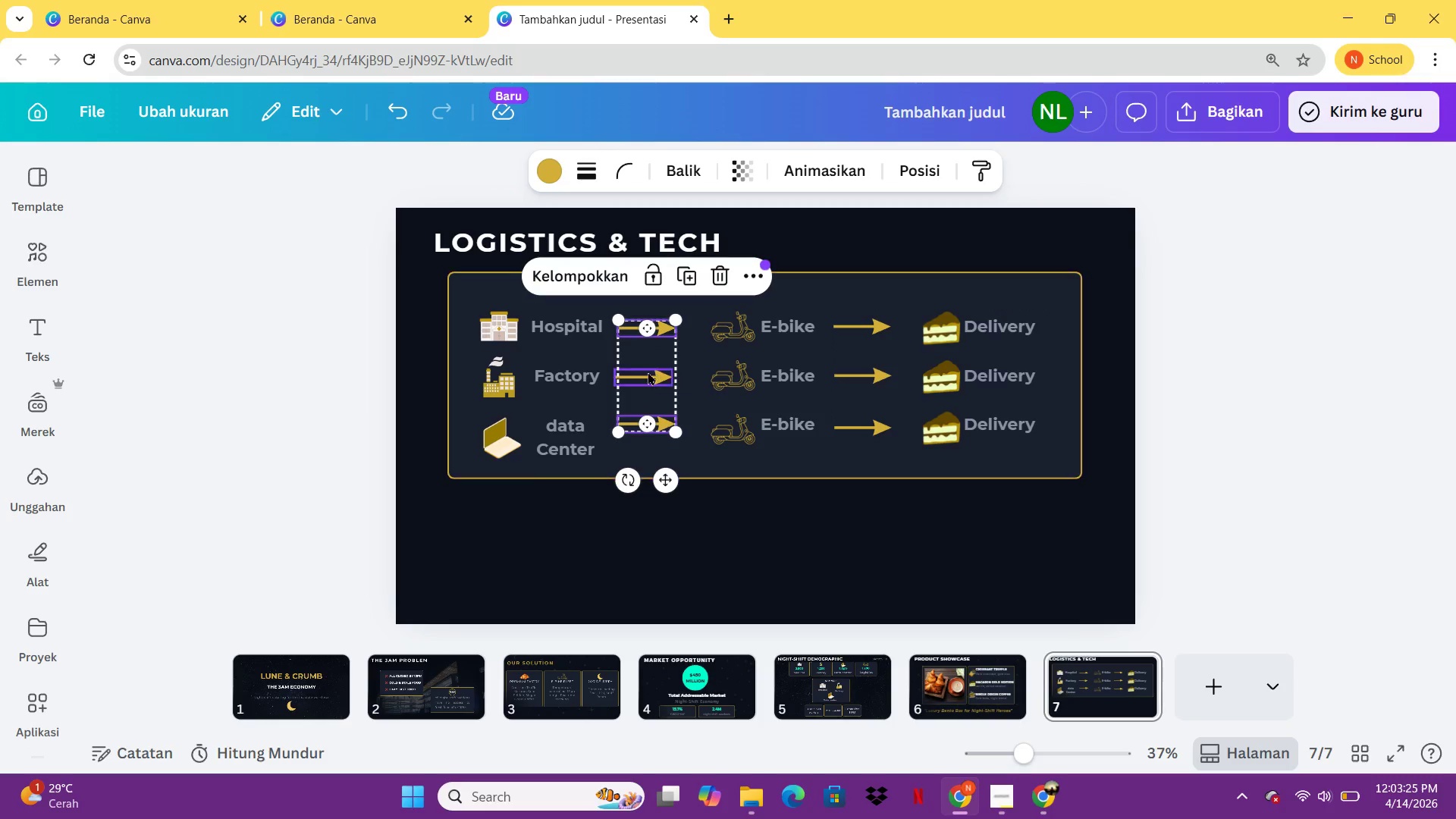 
left_click([648, 378])
 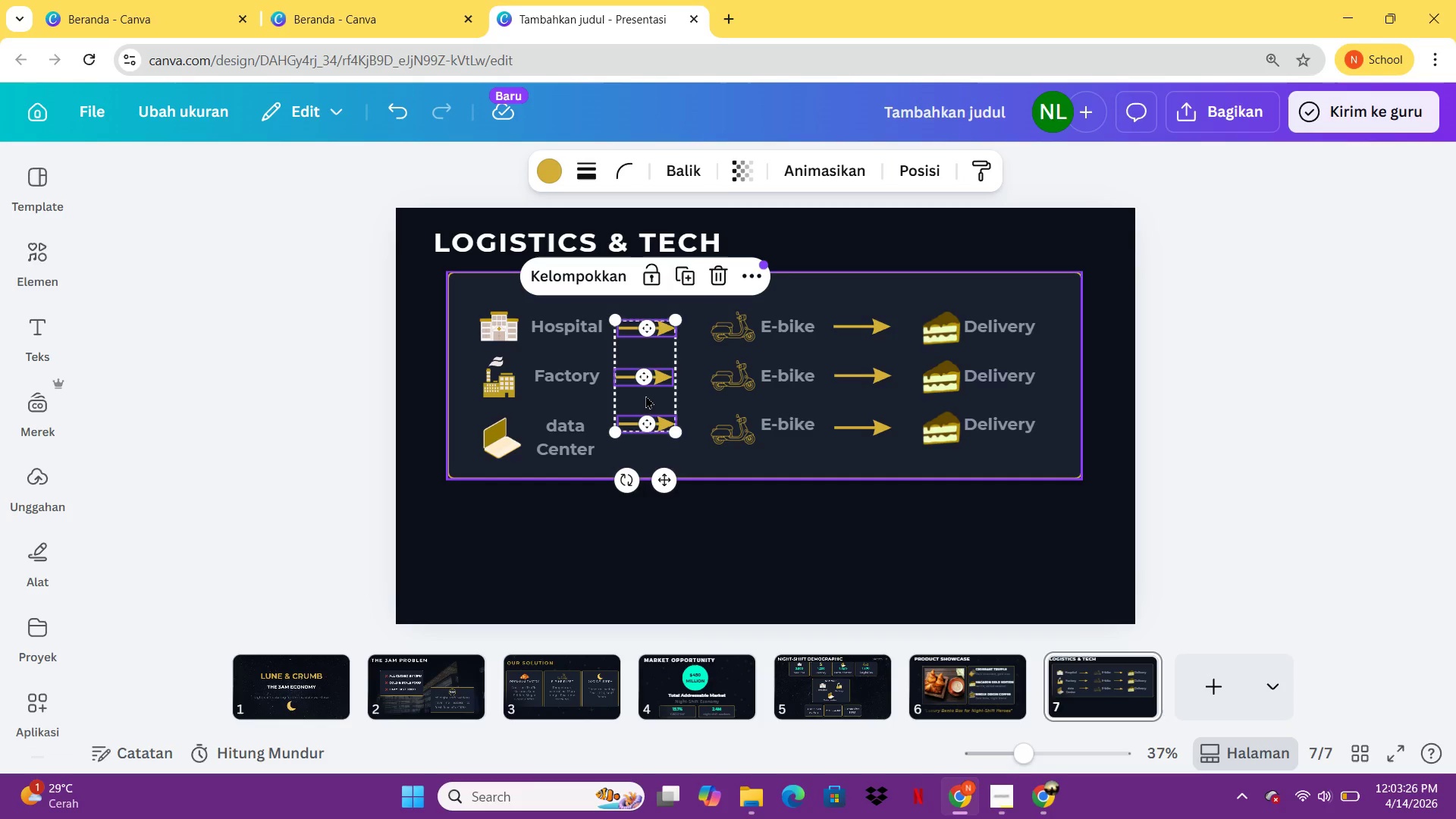 
key(Control+G)
 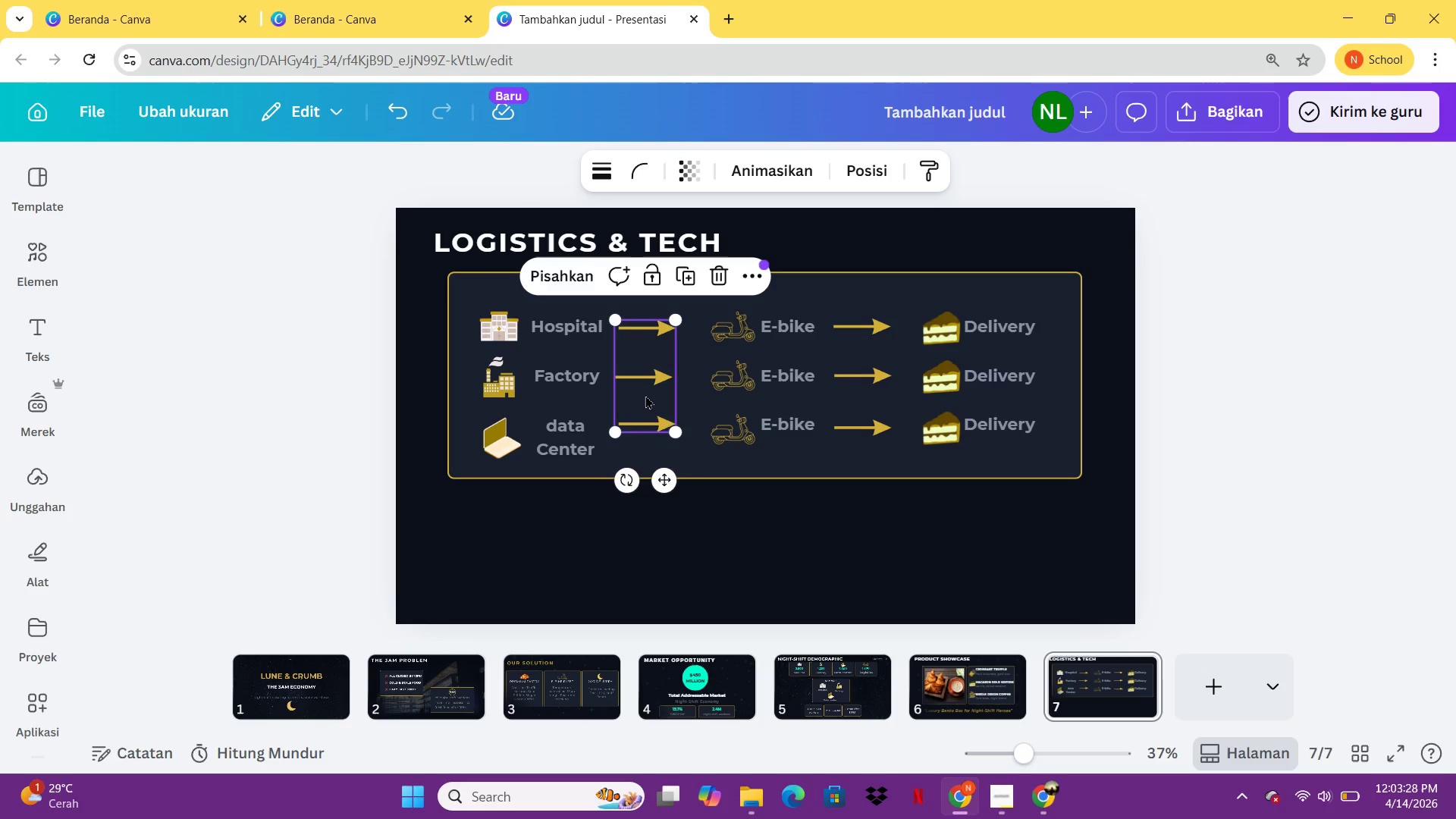 
left_click_drag(start_coordinate=[645, 395], to_coordinate=[664, 396])
 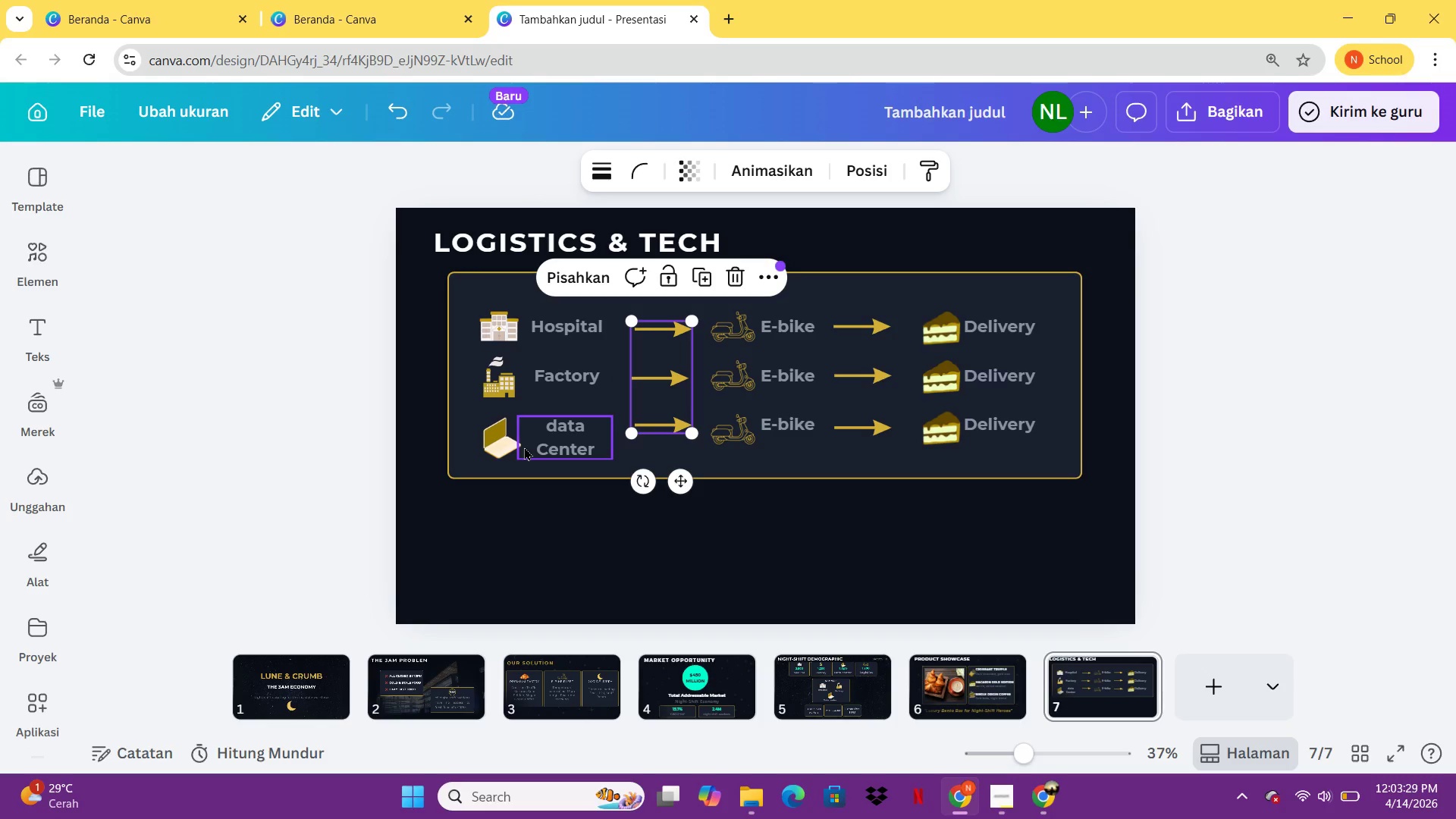 
left_click([524, 447])
 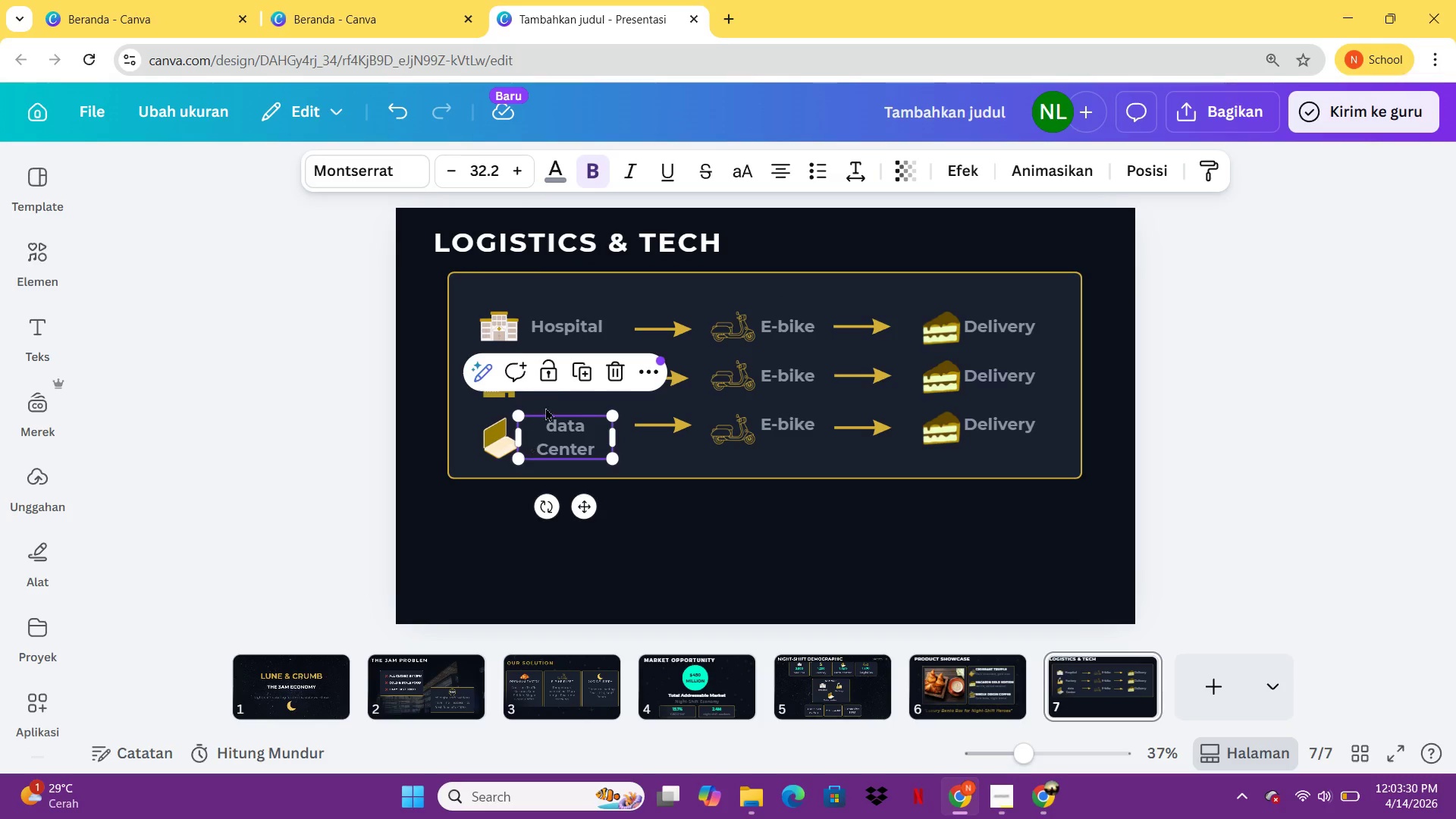 
hold_key(key=ShiftLeft, duration=1.34)
left_click([566, 331])
 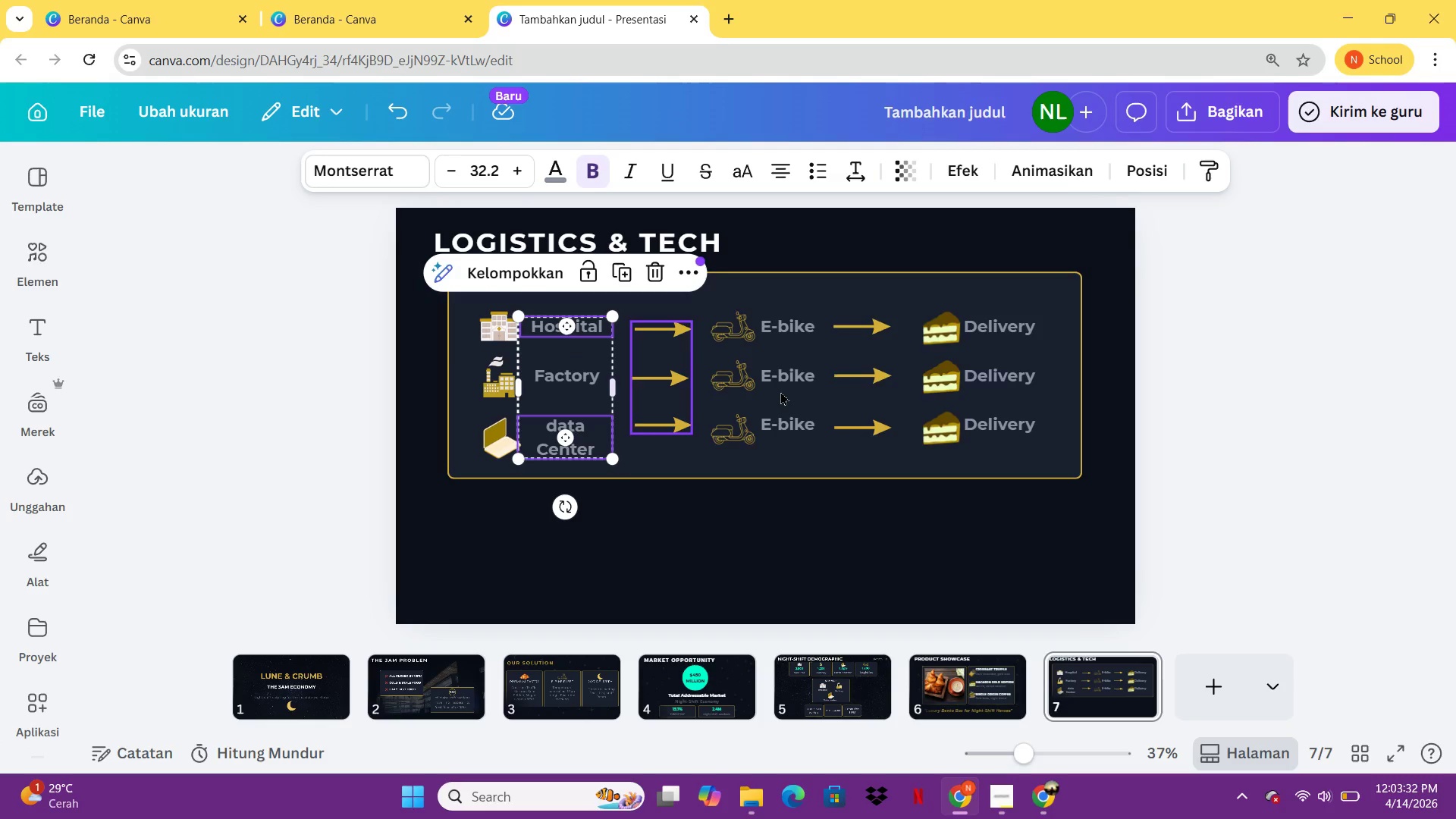 
left_click([1105, 402])
 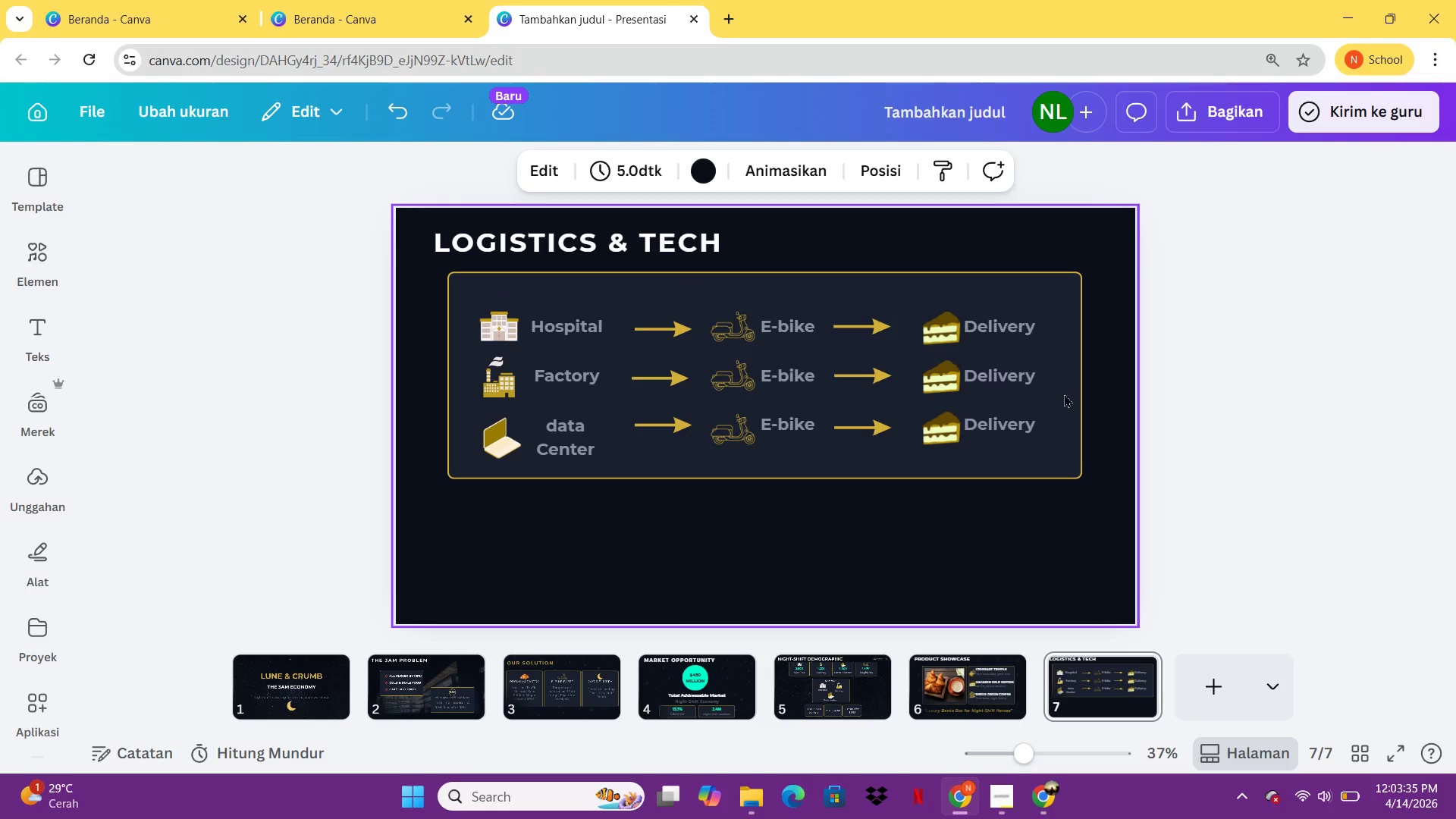 
left_click([894, 273])
 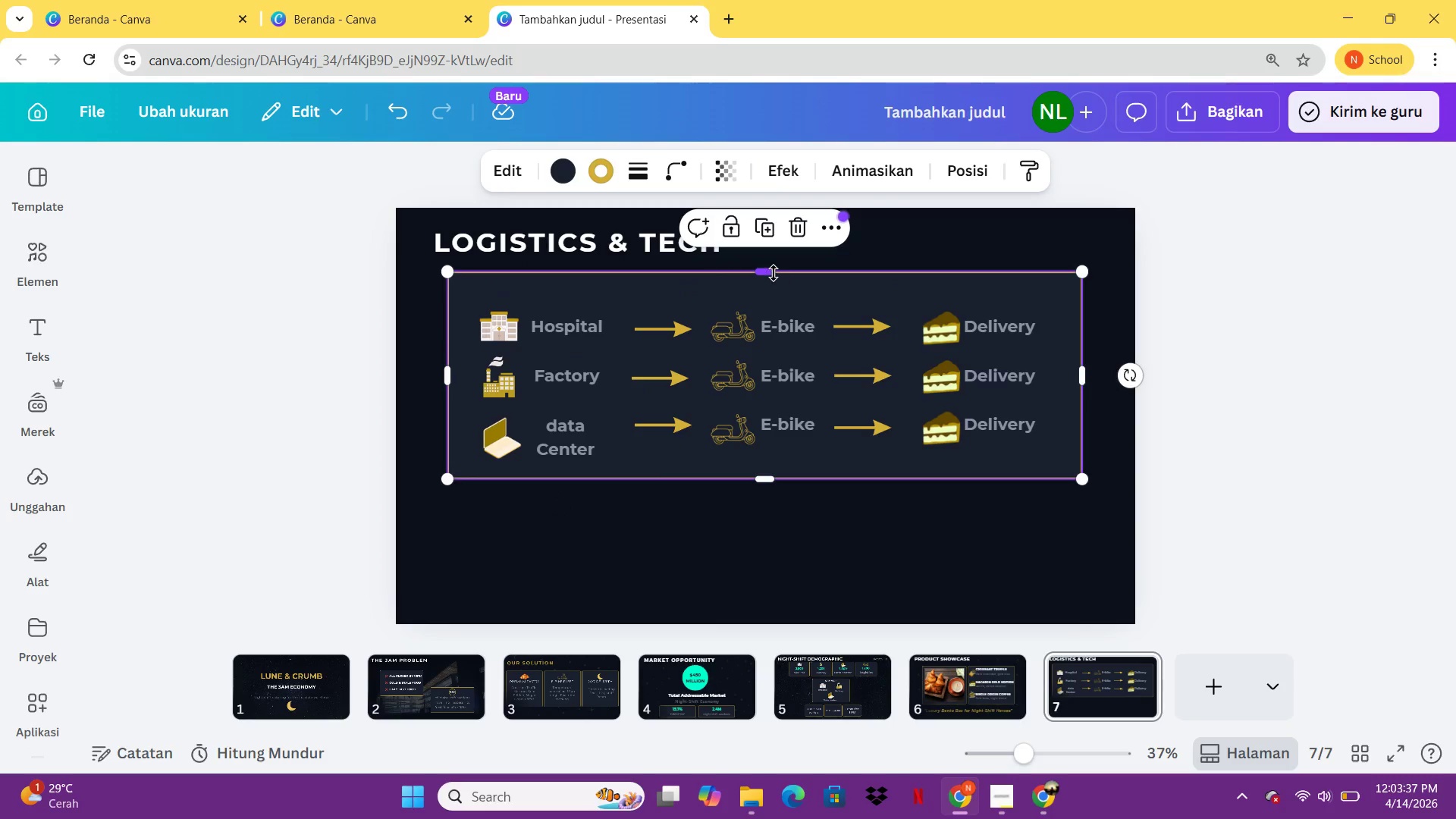 
left_click_drag(start_coordinate=[773, 273], to_coordinate=[777, 284])
 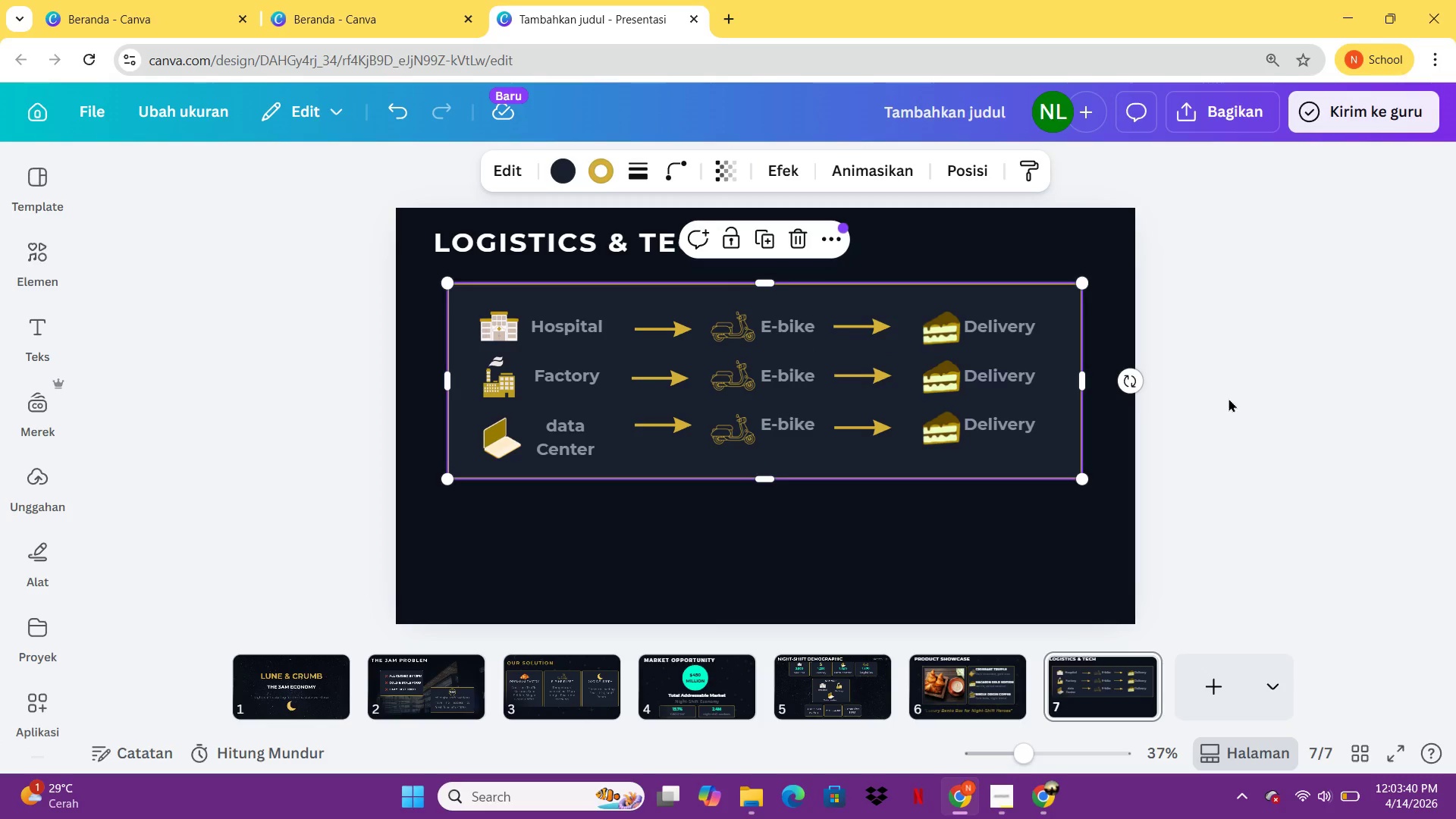 
left_click([1232, 400])
 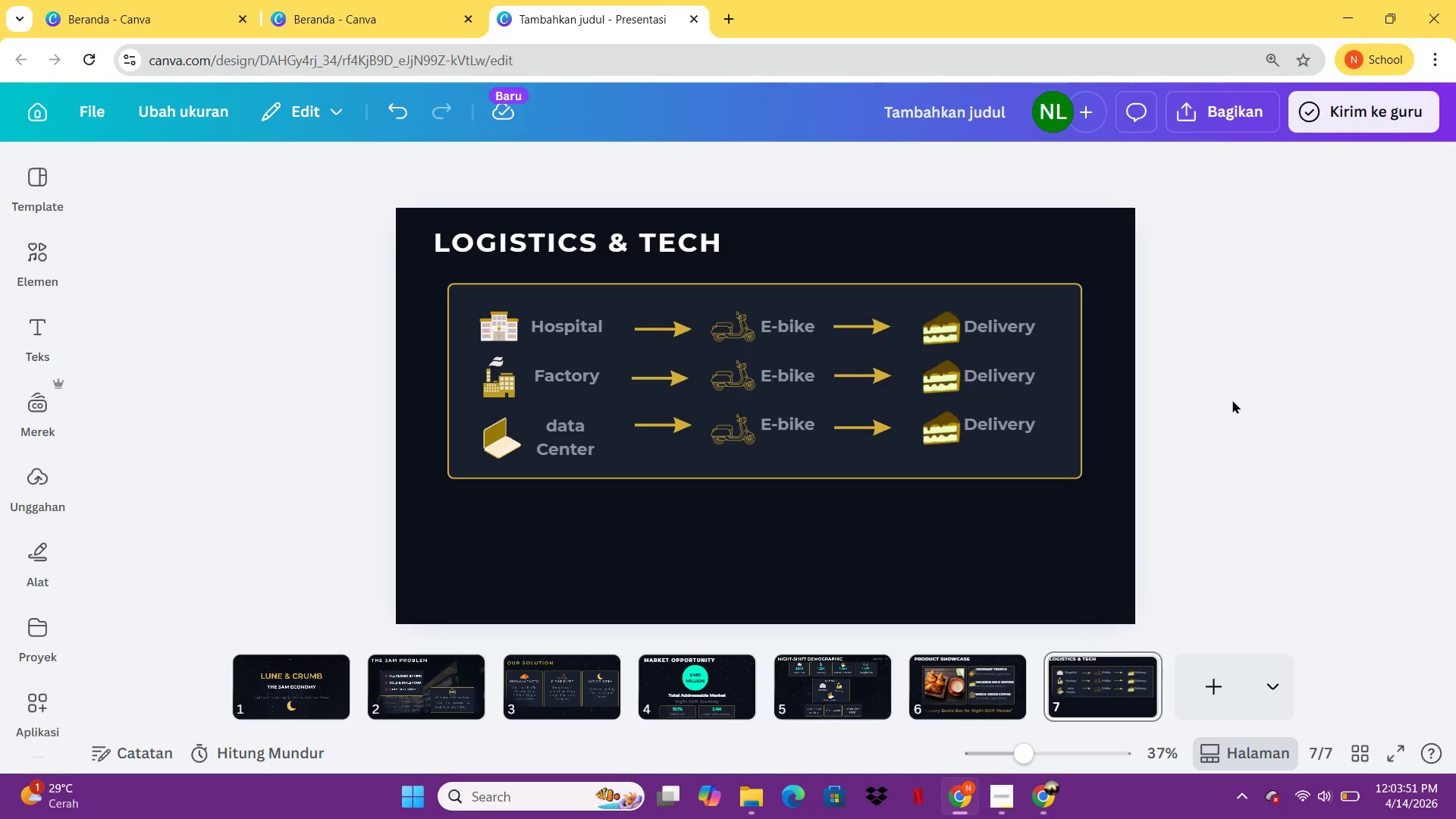 
wait(16.38)
 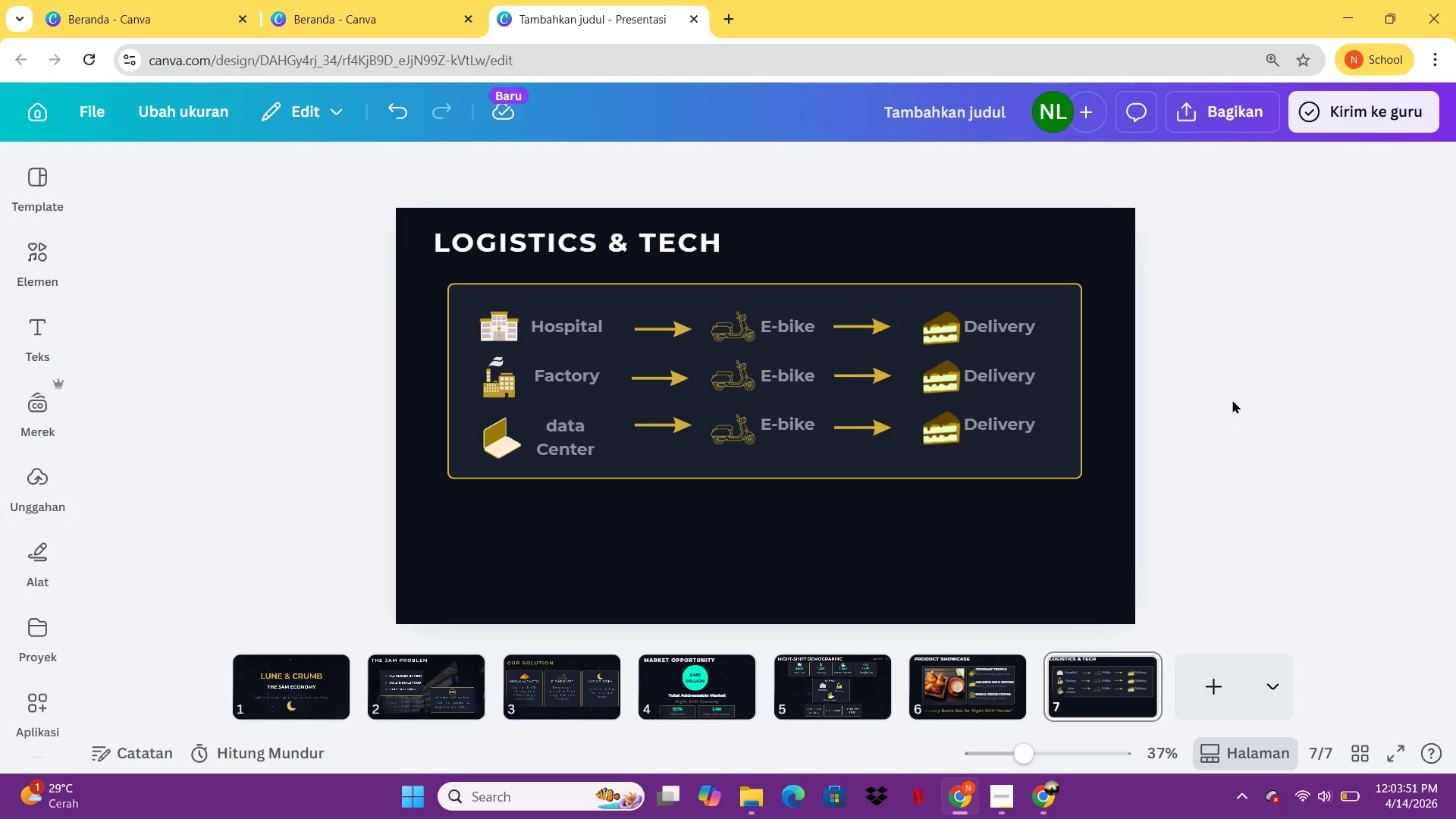 
left_click([930, 461])
 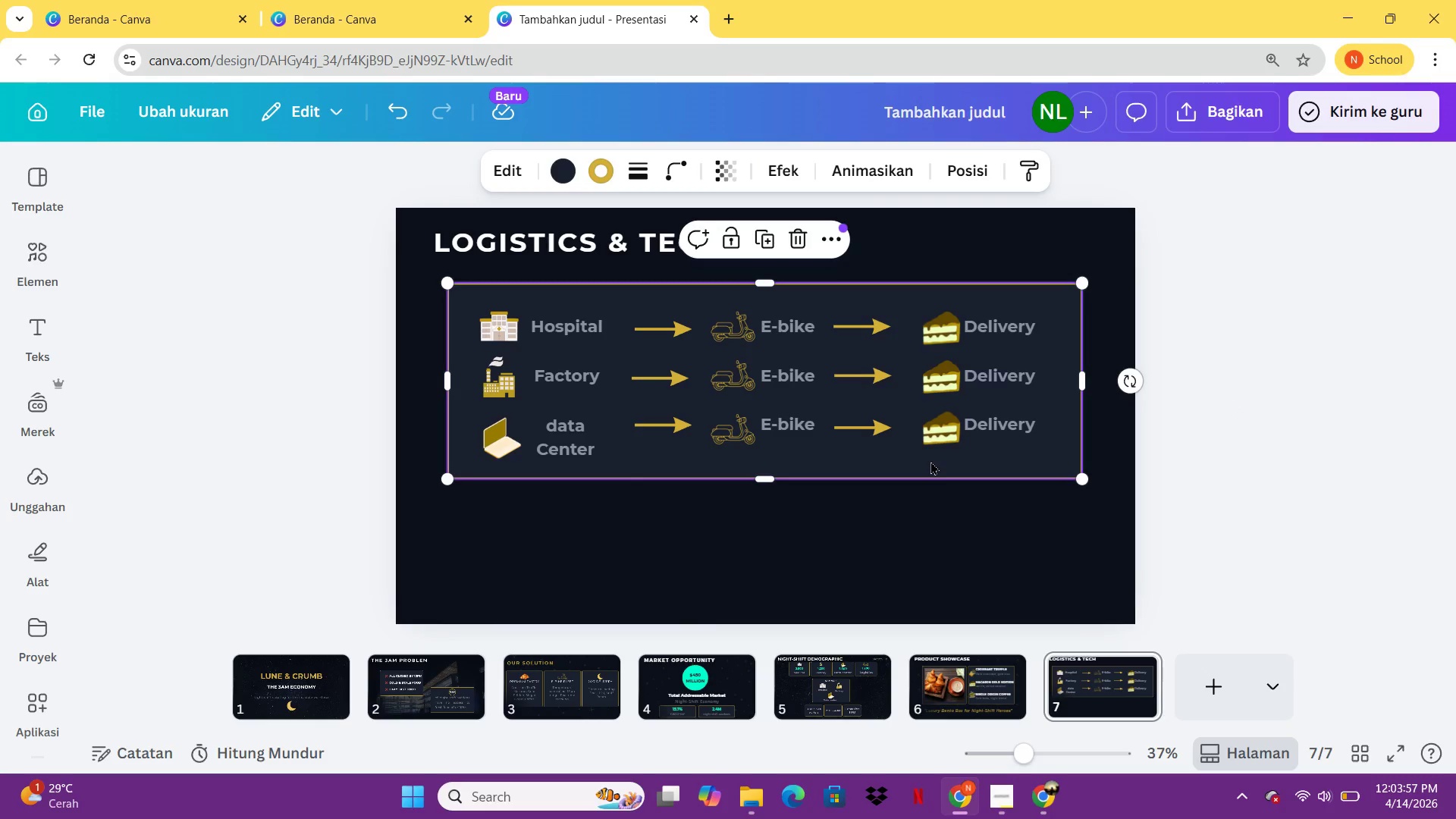 
key(Control+C)
 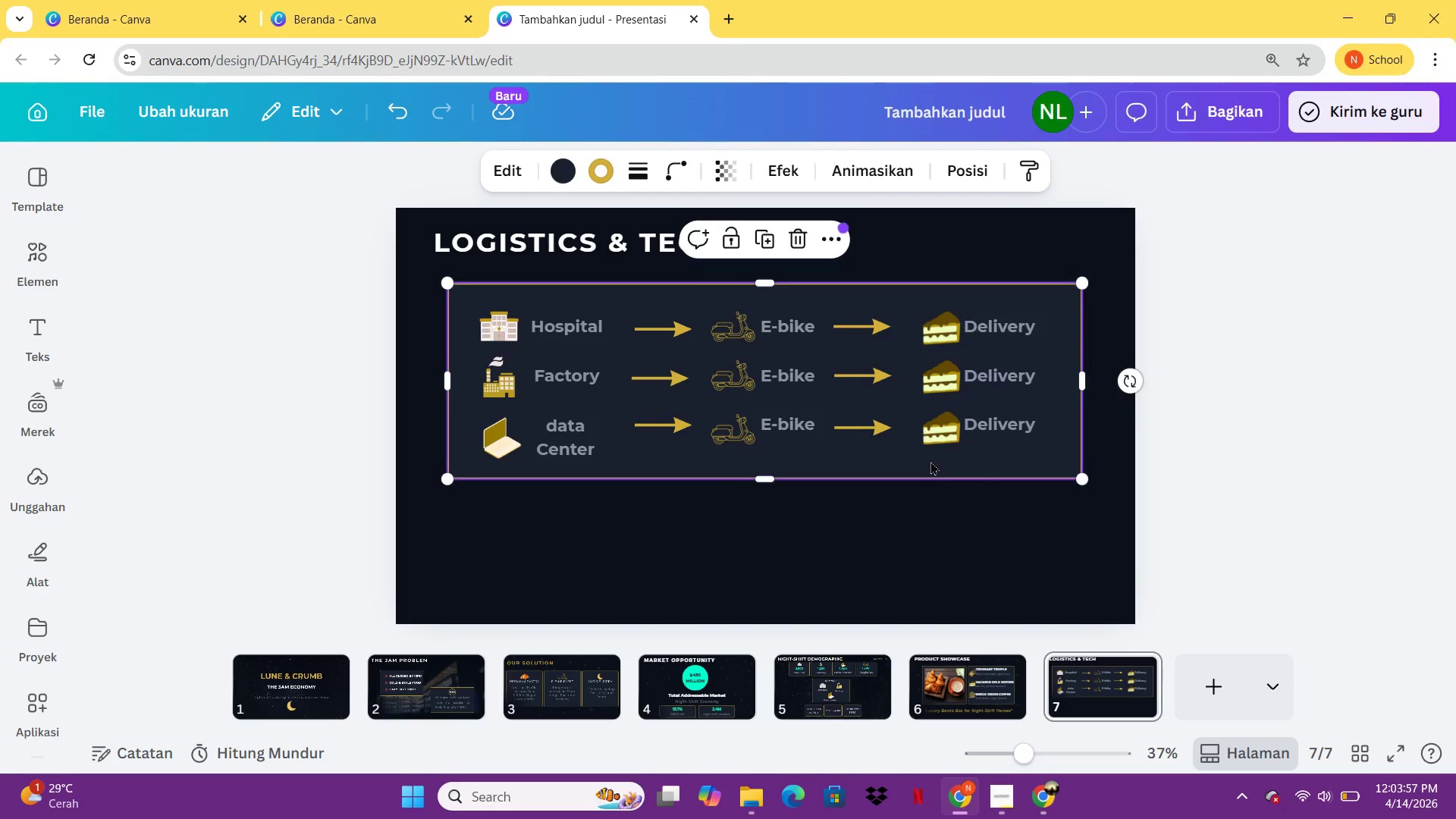 
key(Control+V)
 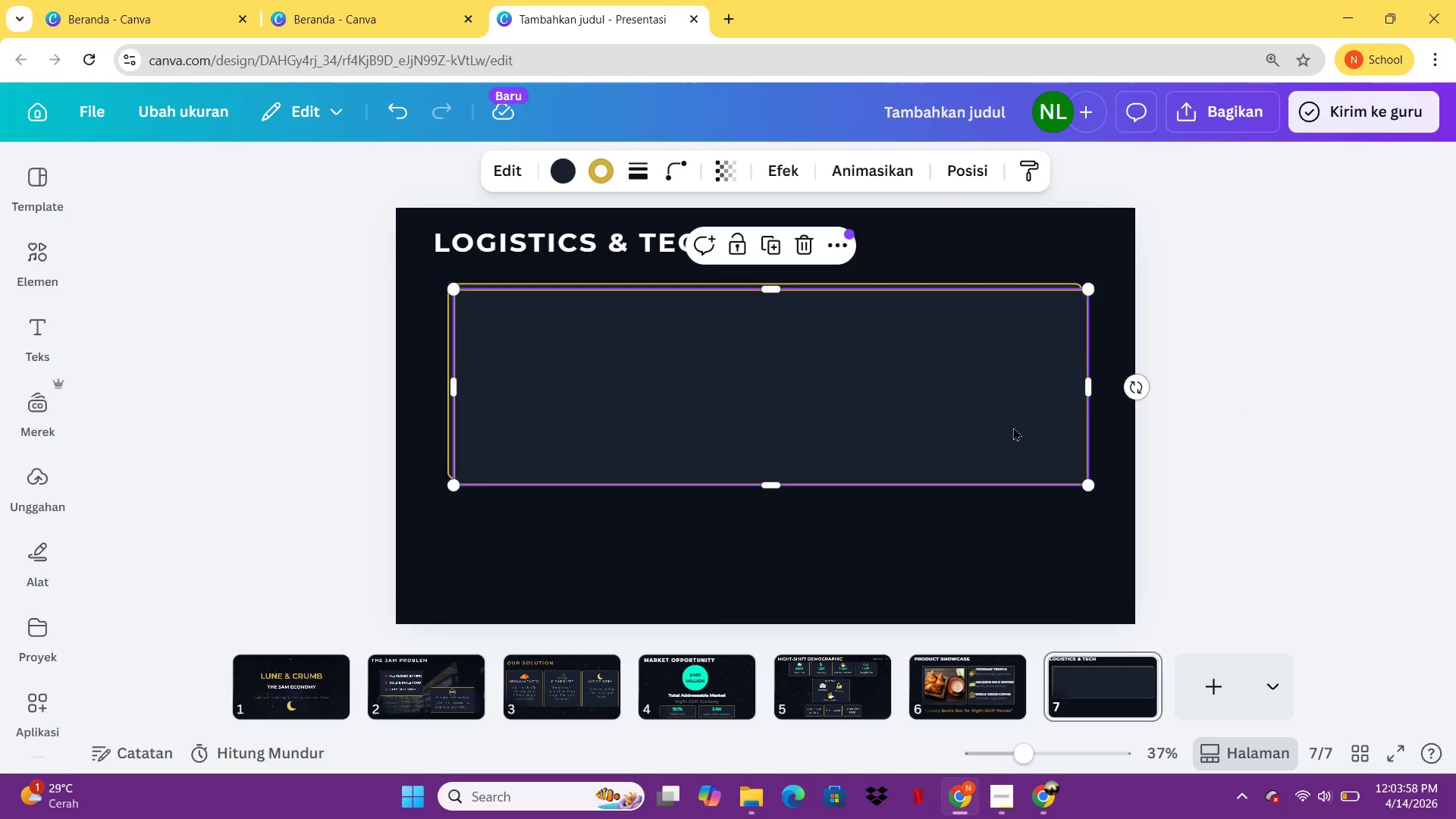 
left_click_drag(start_coordinate=[1014, 425], to_coordinate=[965, 550])
 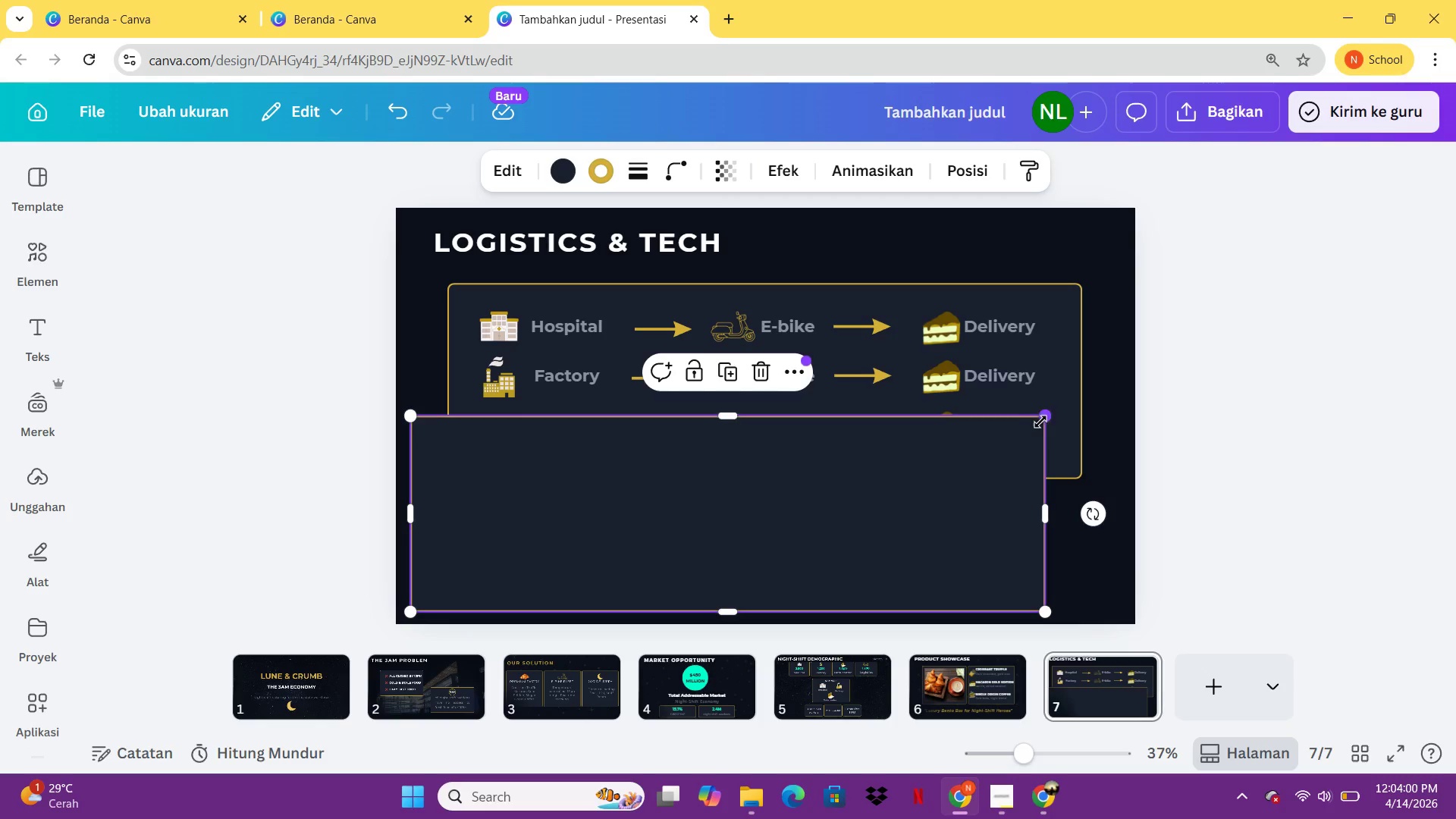 
left_click_drag(start_coordinate=[1041, 422], to_coordinate=[572, 506])
 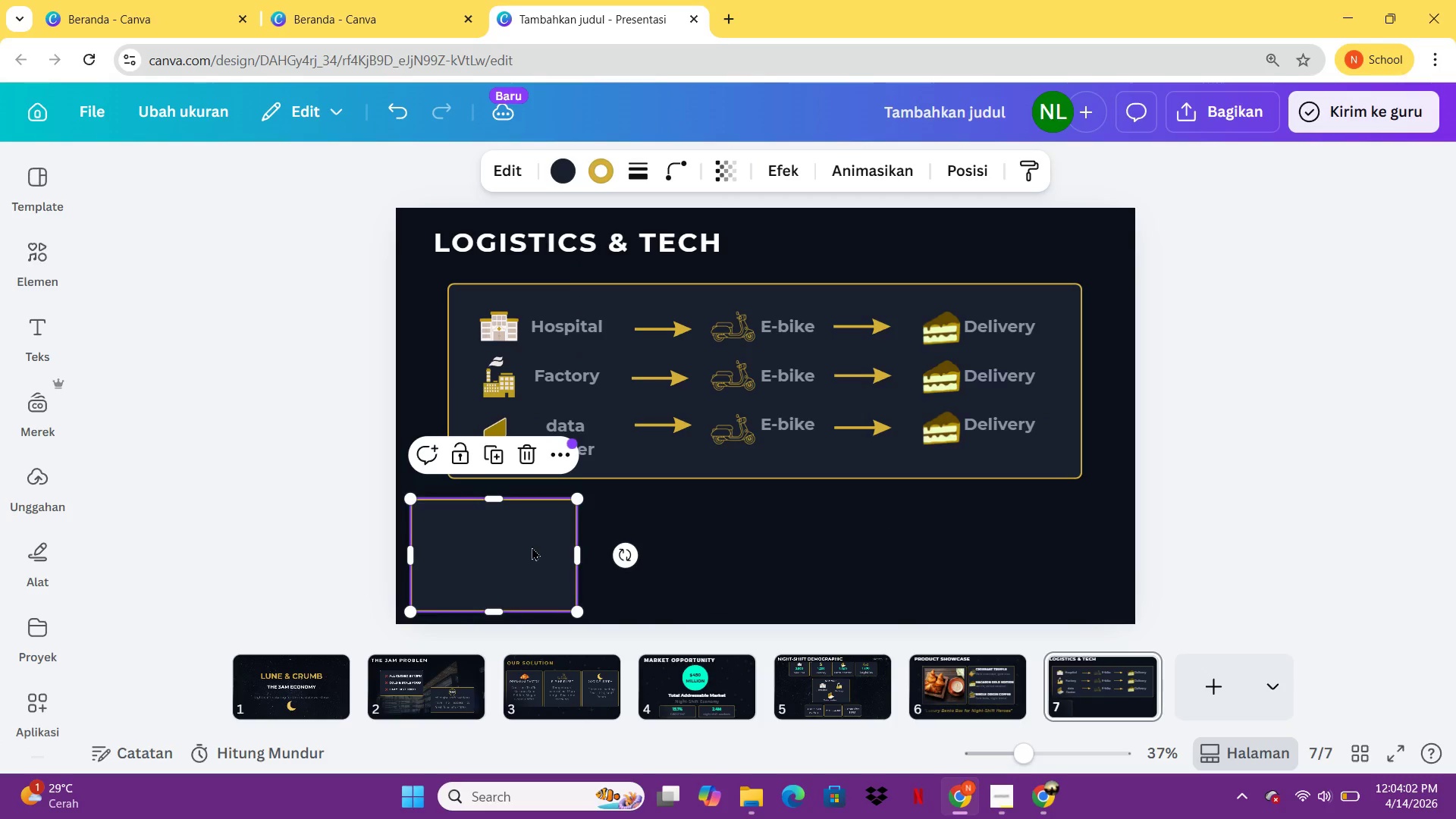 
left_click_drag(start_coordinate=[531, 547], to_coordinate=[568, 539])
 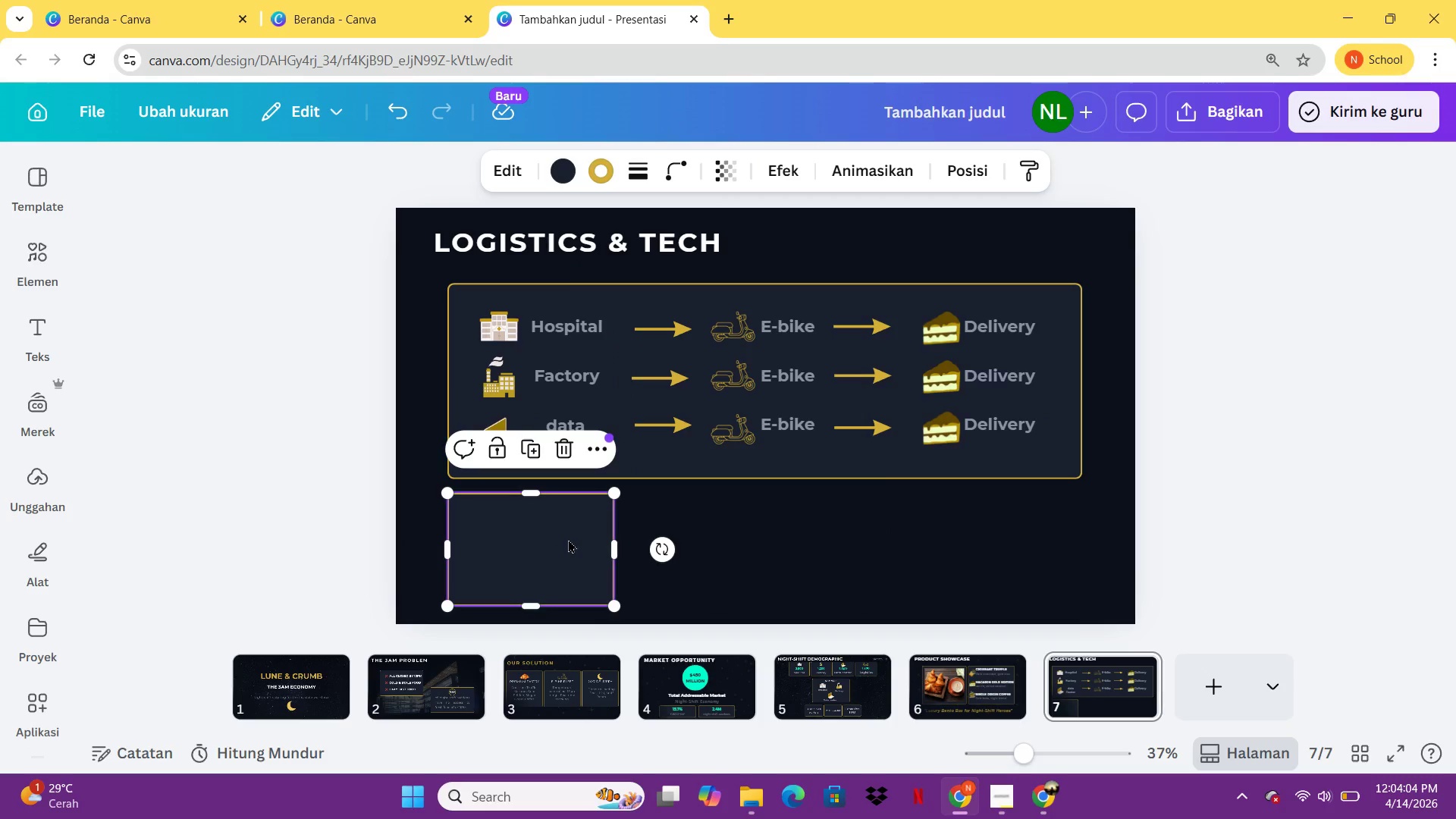 
key(Control+C)
 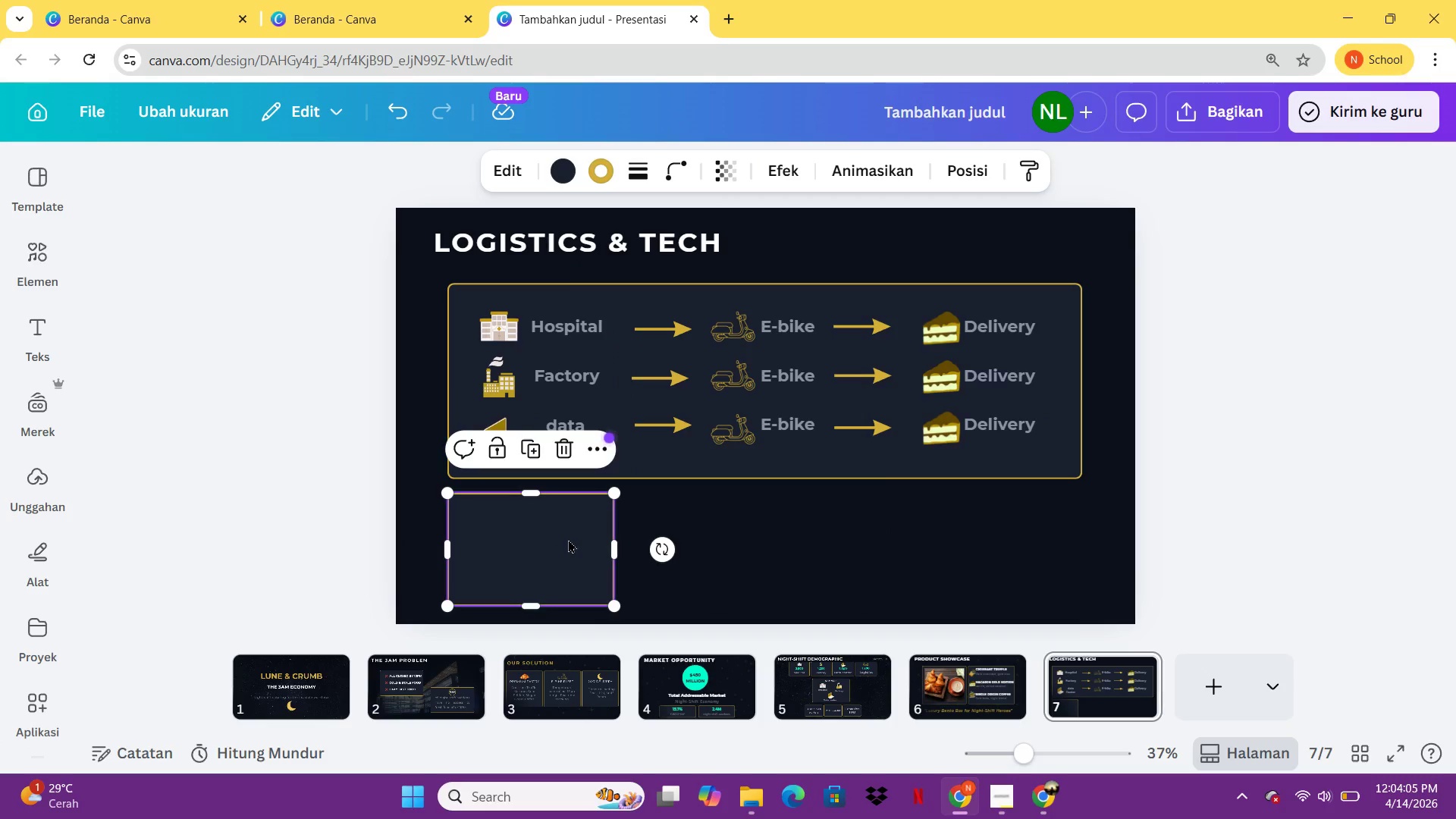 
key(Control+V)
 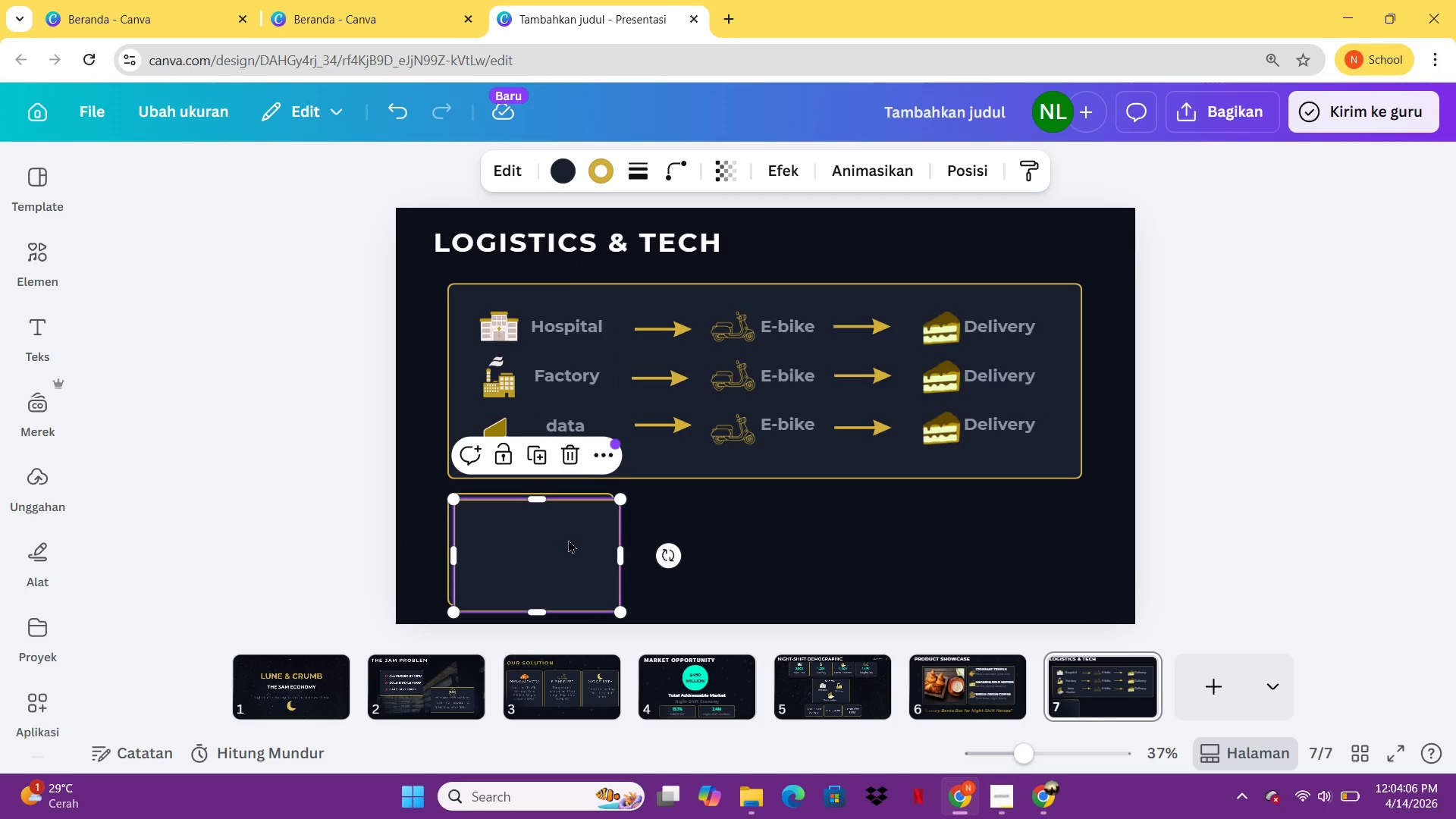 
left_click_drag(start_coordinate=[568, 539], to_coordinate=[753, 534])
 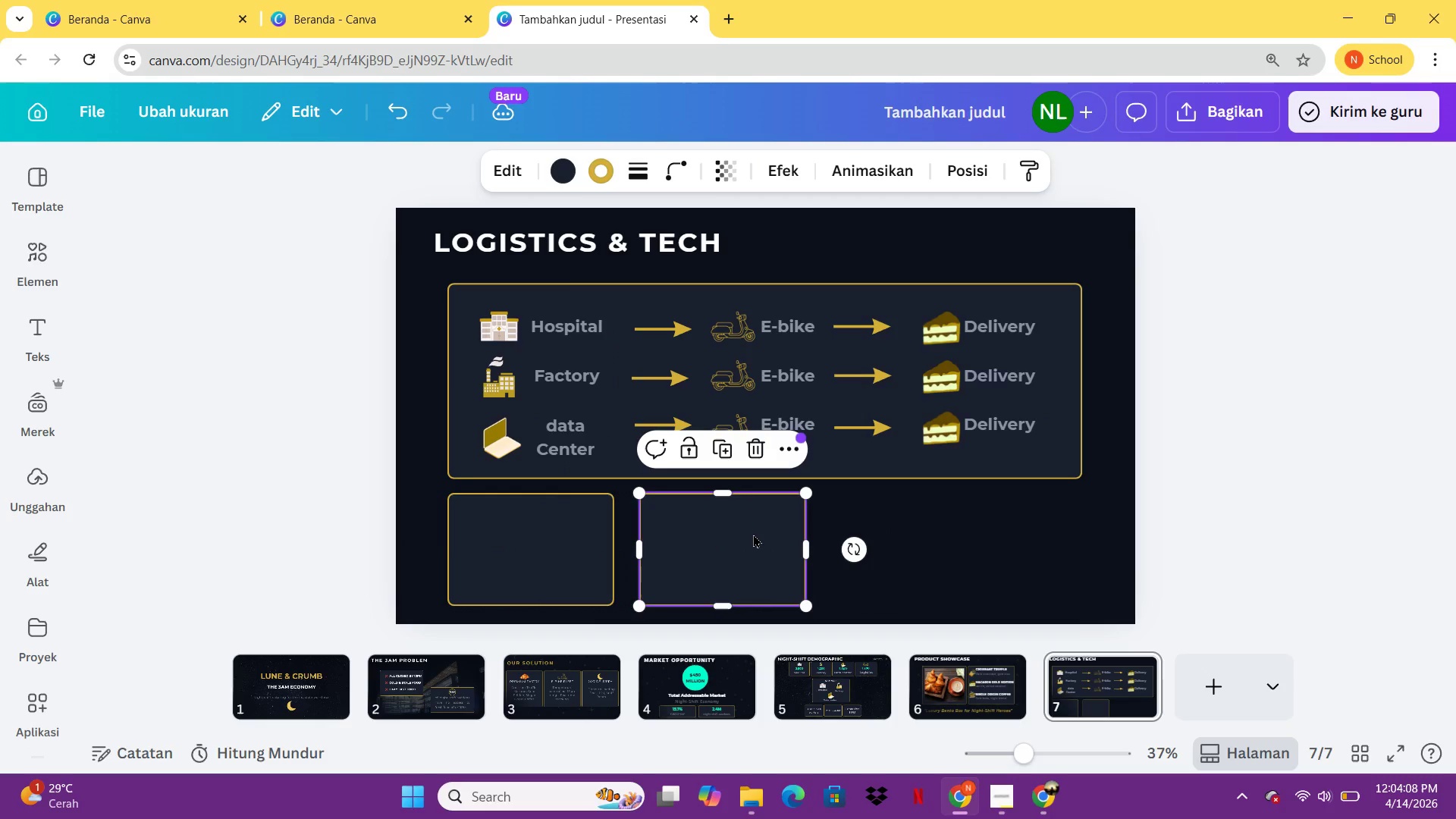 